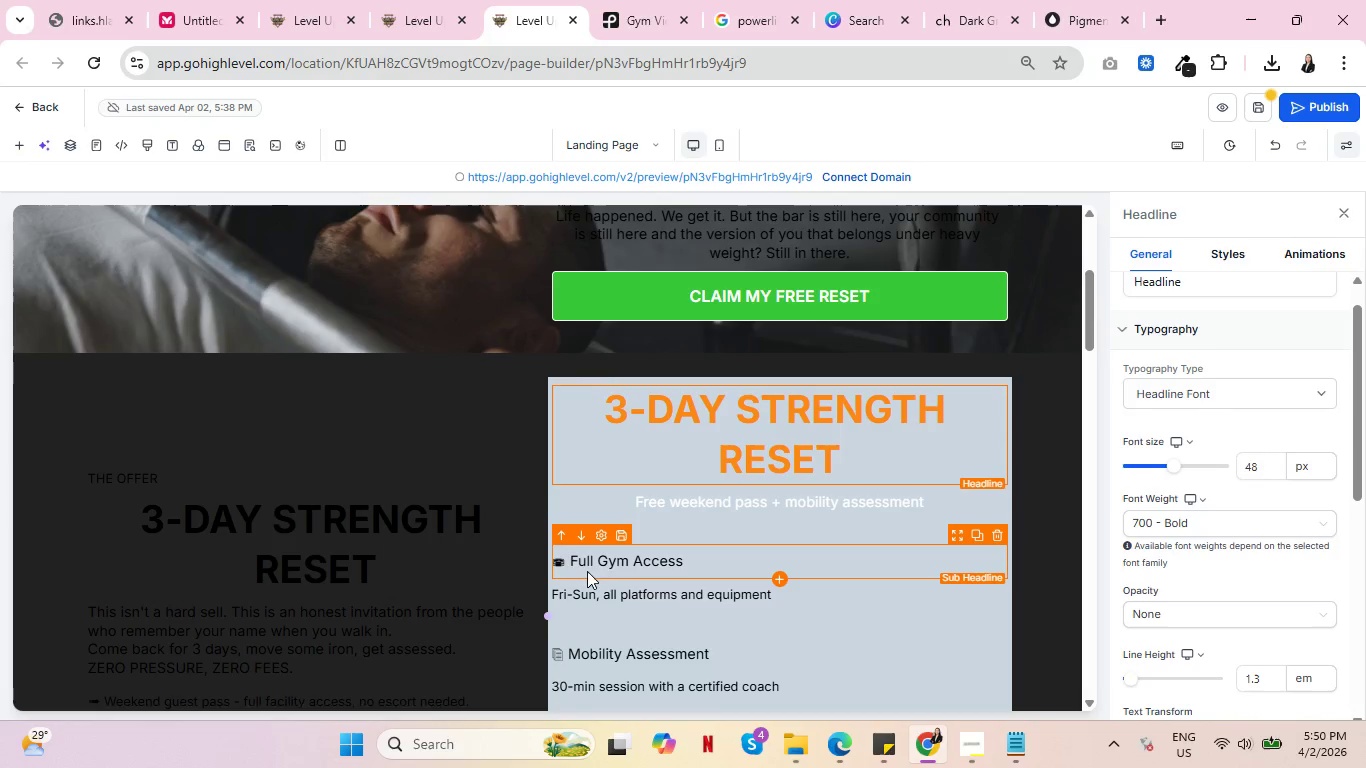 
key(Control+ControlLeft)
 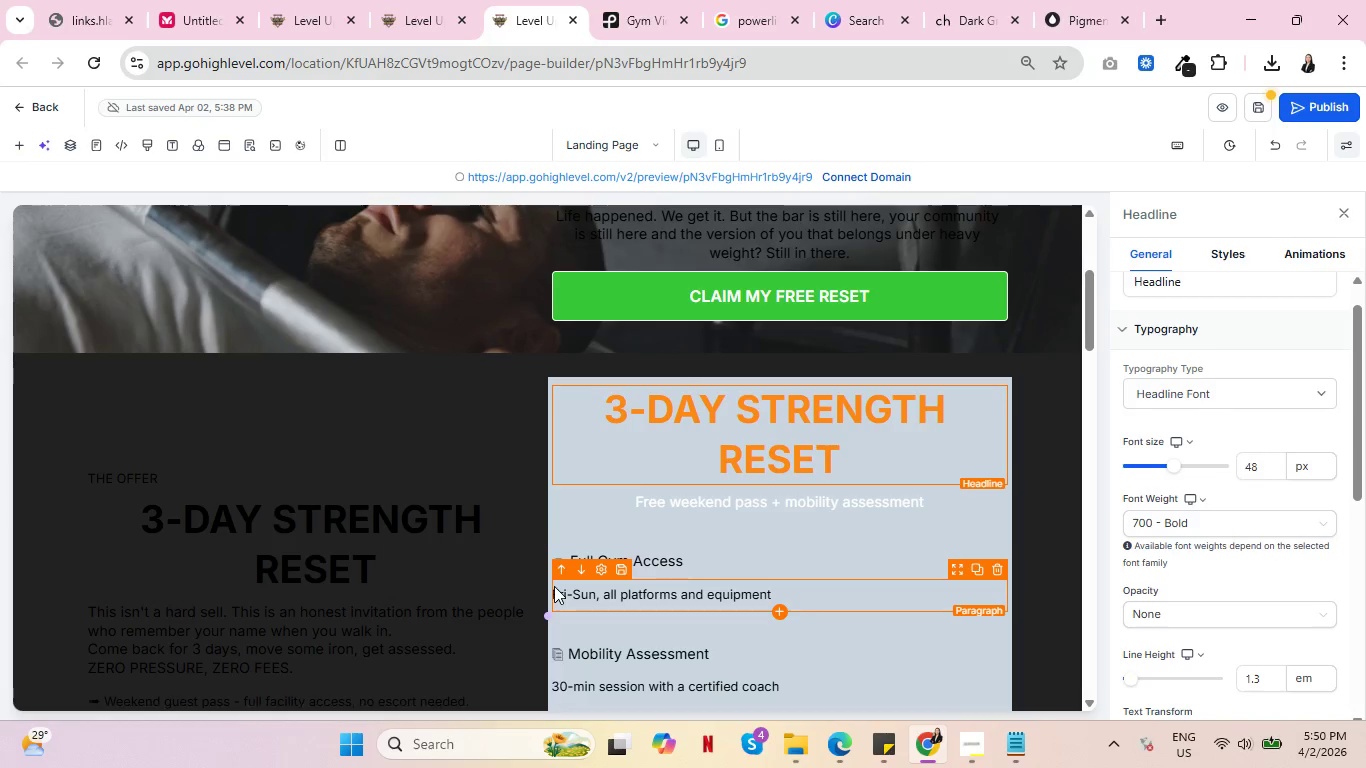 
key(Control+ControlLeft)
 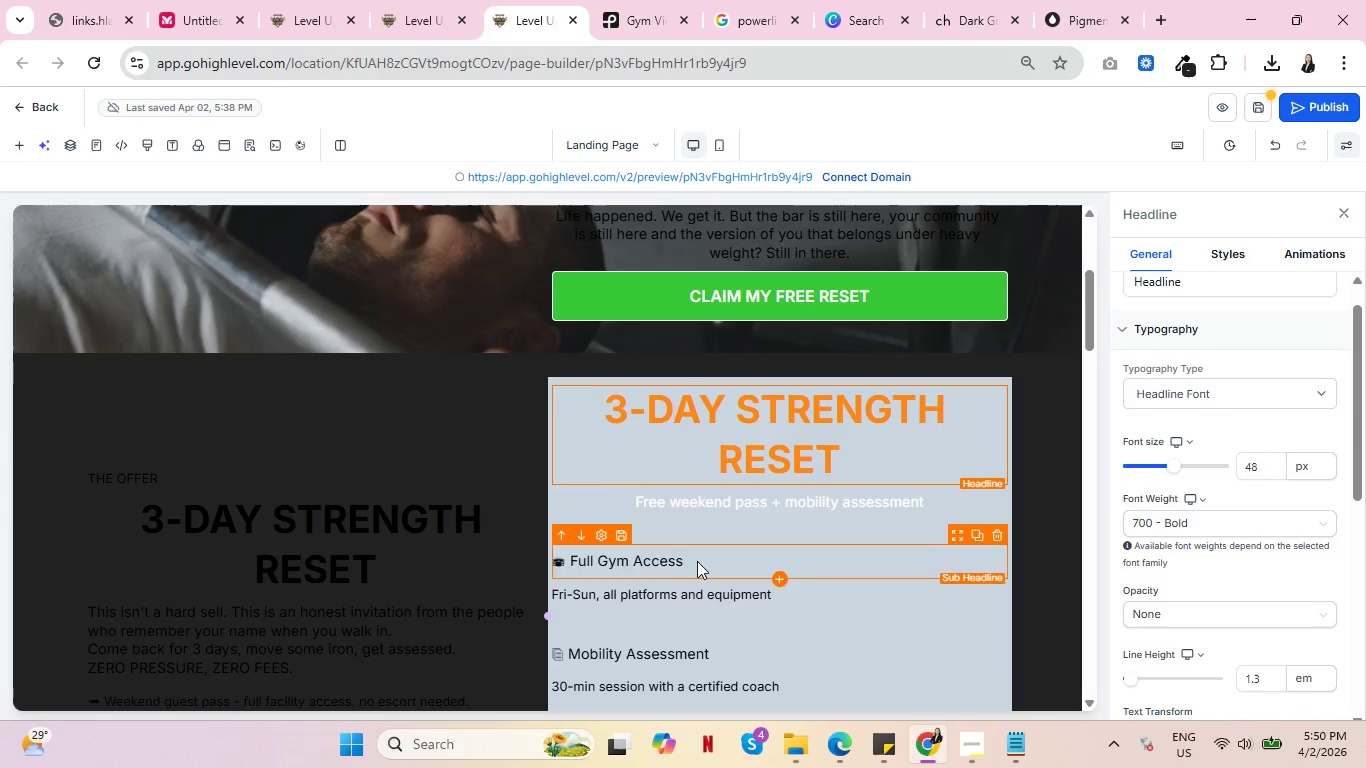 
left_click([699, 602])
 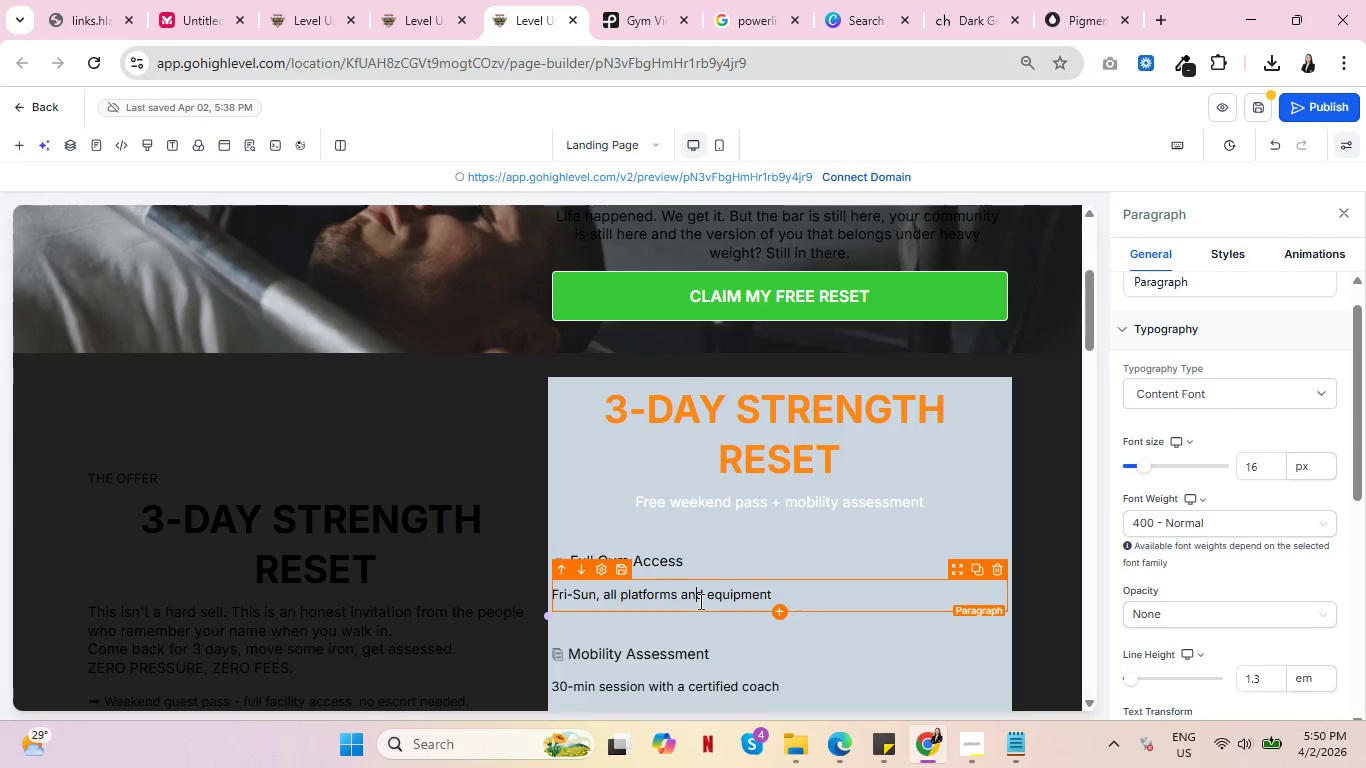 
double_click([699, 601])
 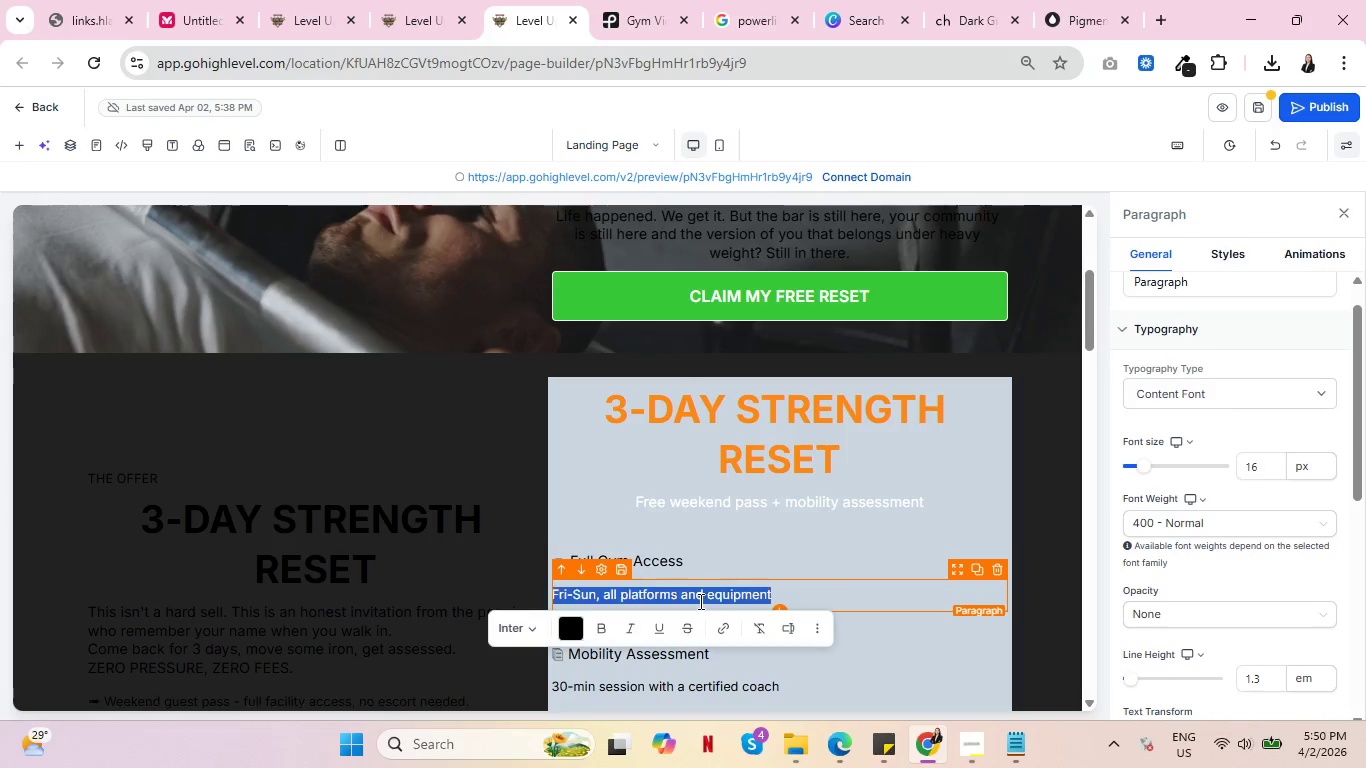 
triple_click([699, 601])
 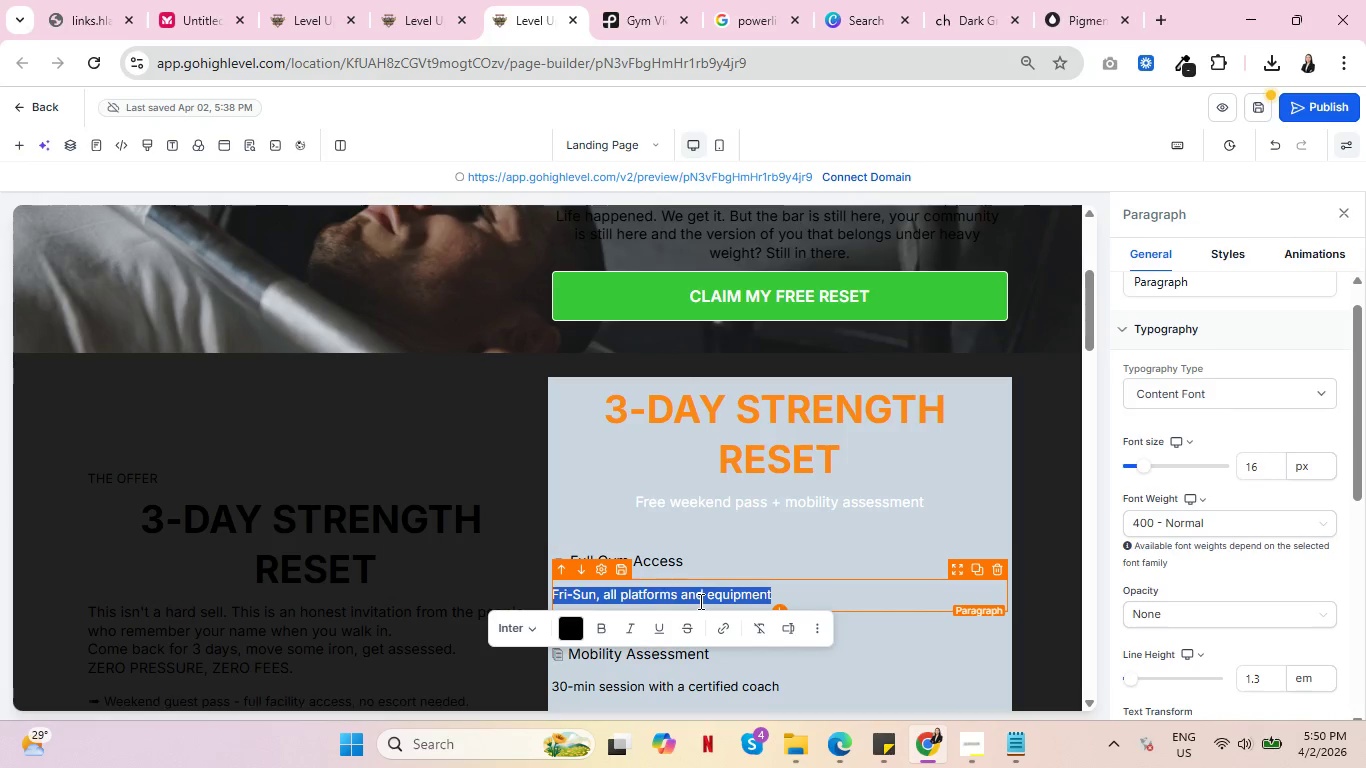 
key(Control+X)
 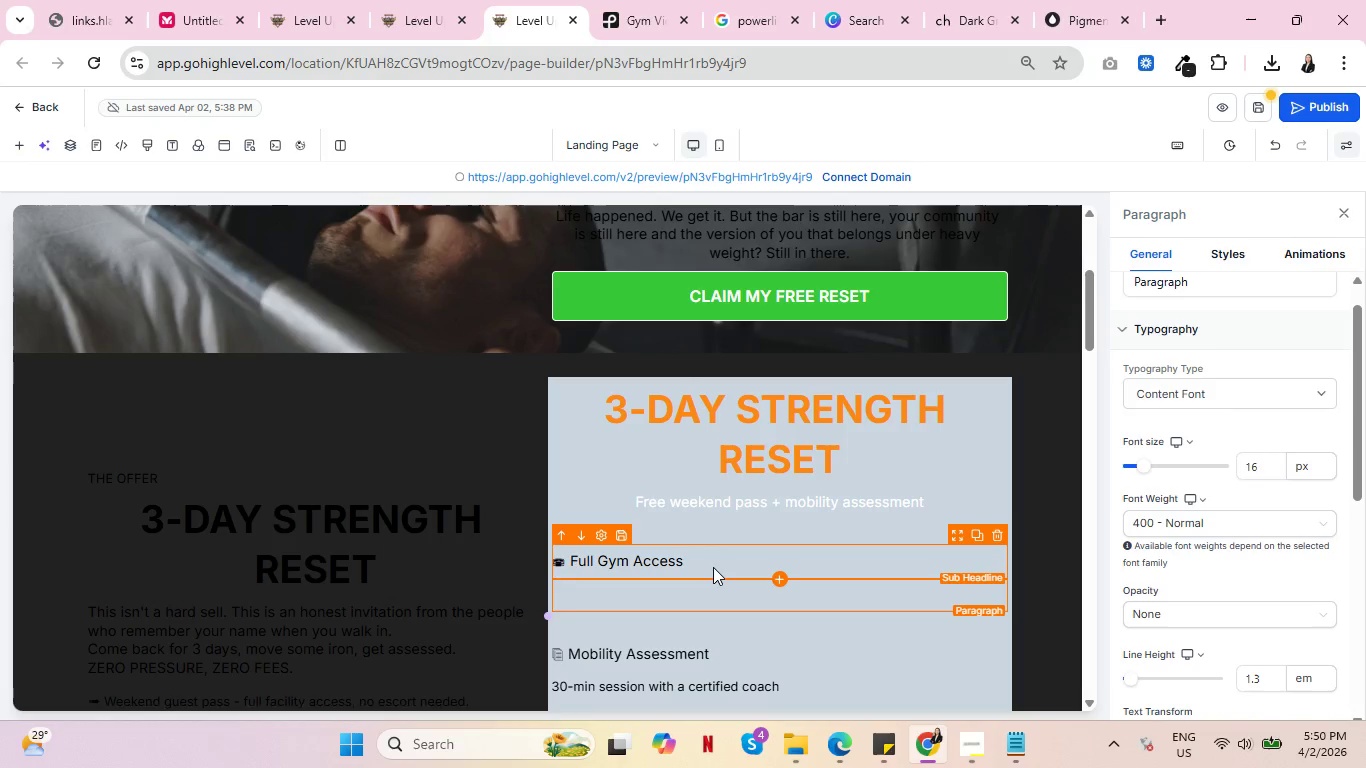 
left_click([713, 567])
 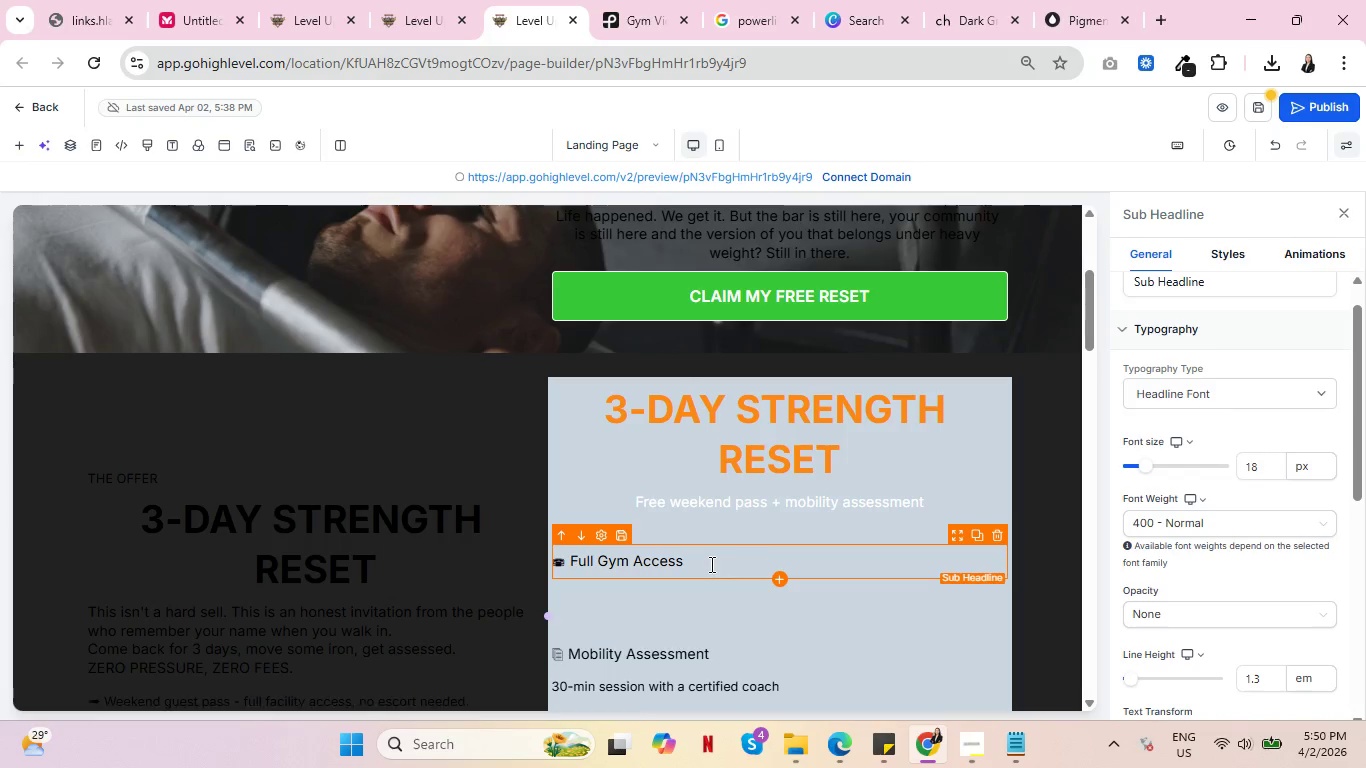 
key(Enter)
 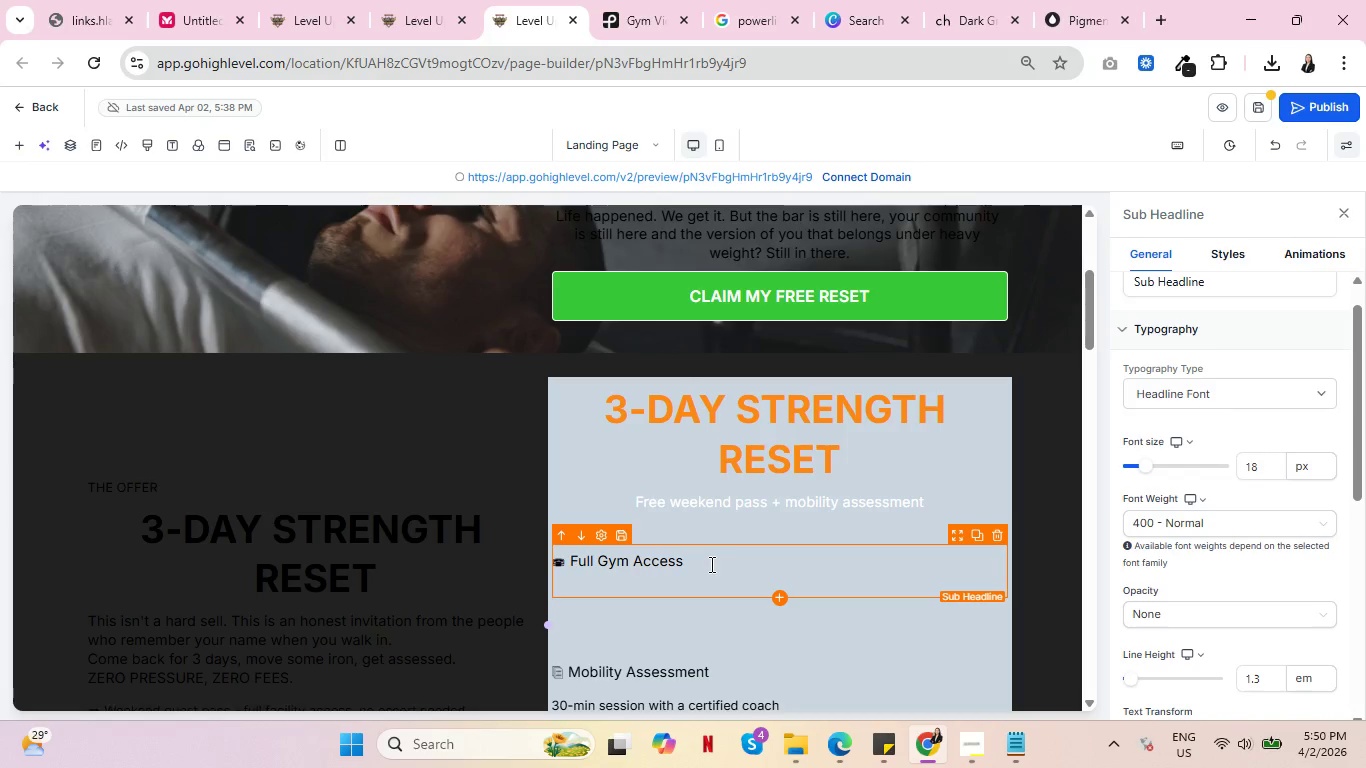 
key(Control+V)
 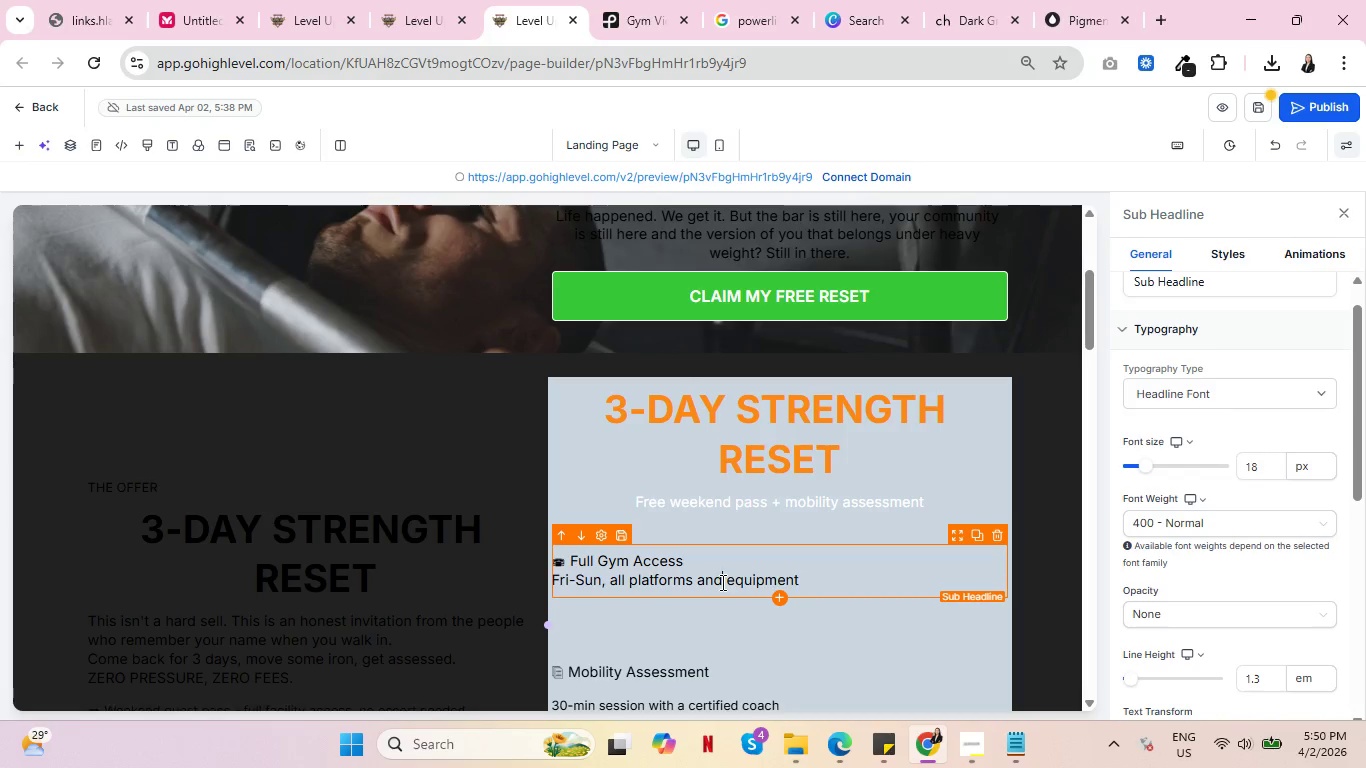 
double_click([721, 582])
 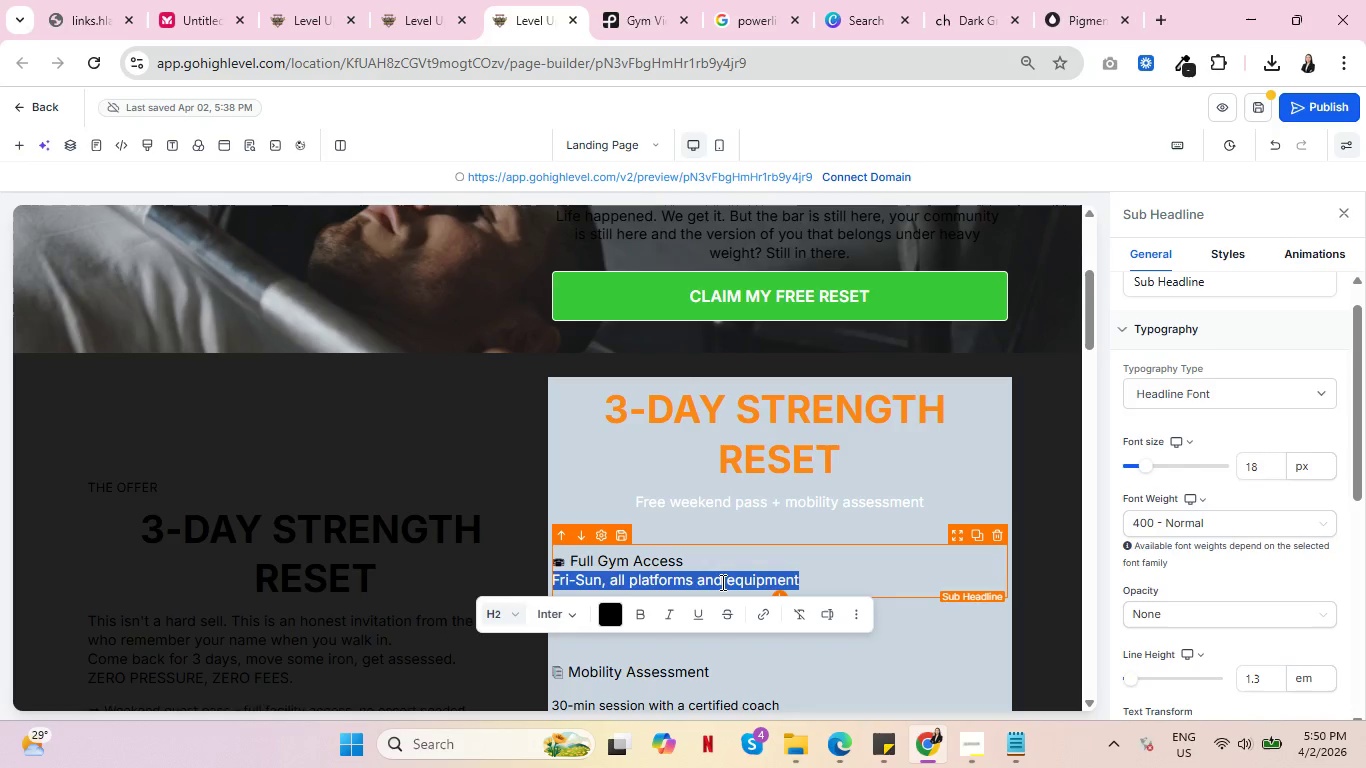 
triple_click([721, 582])
 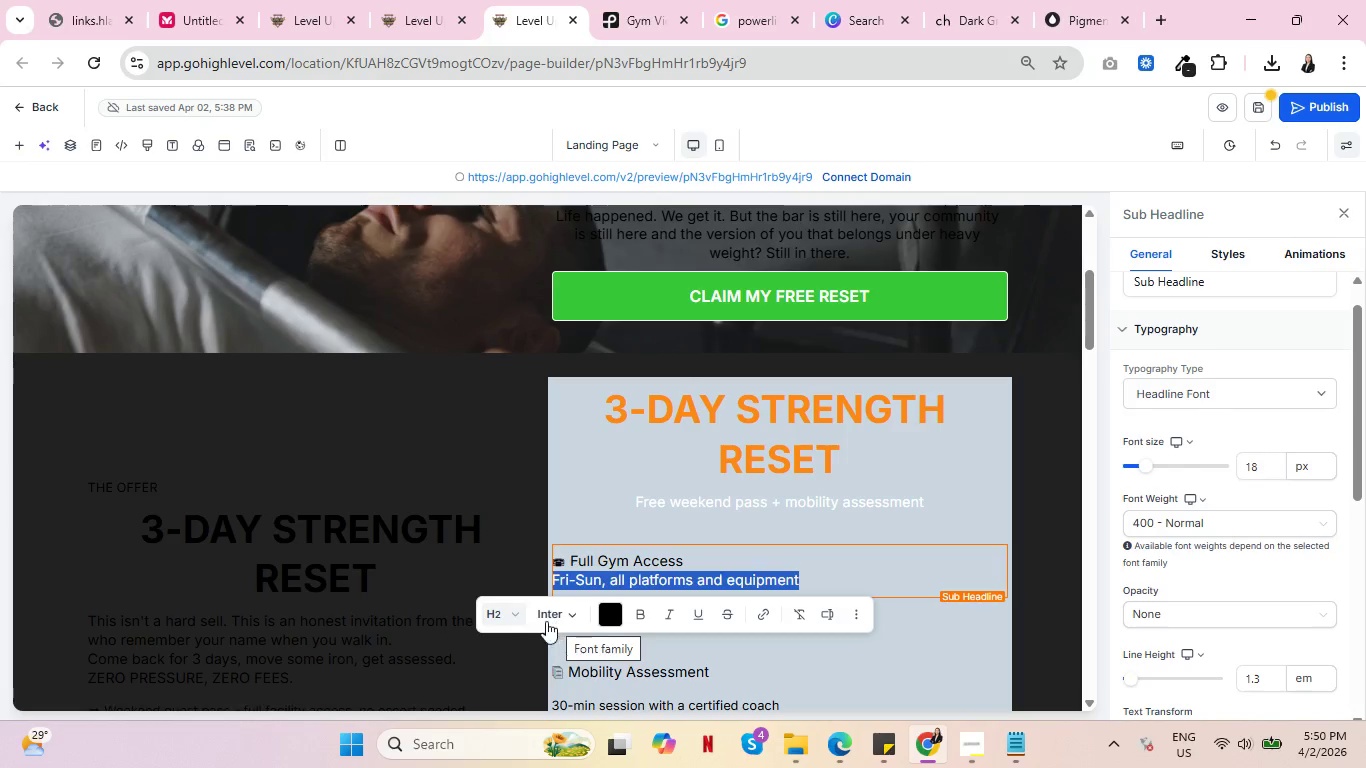 
left_click([514, 616])
 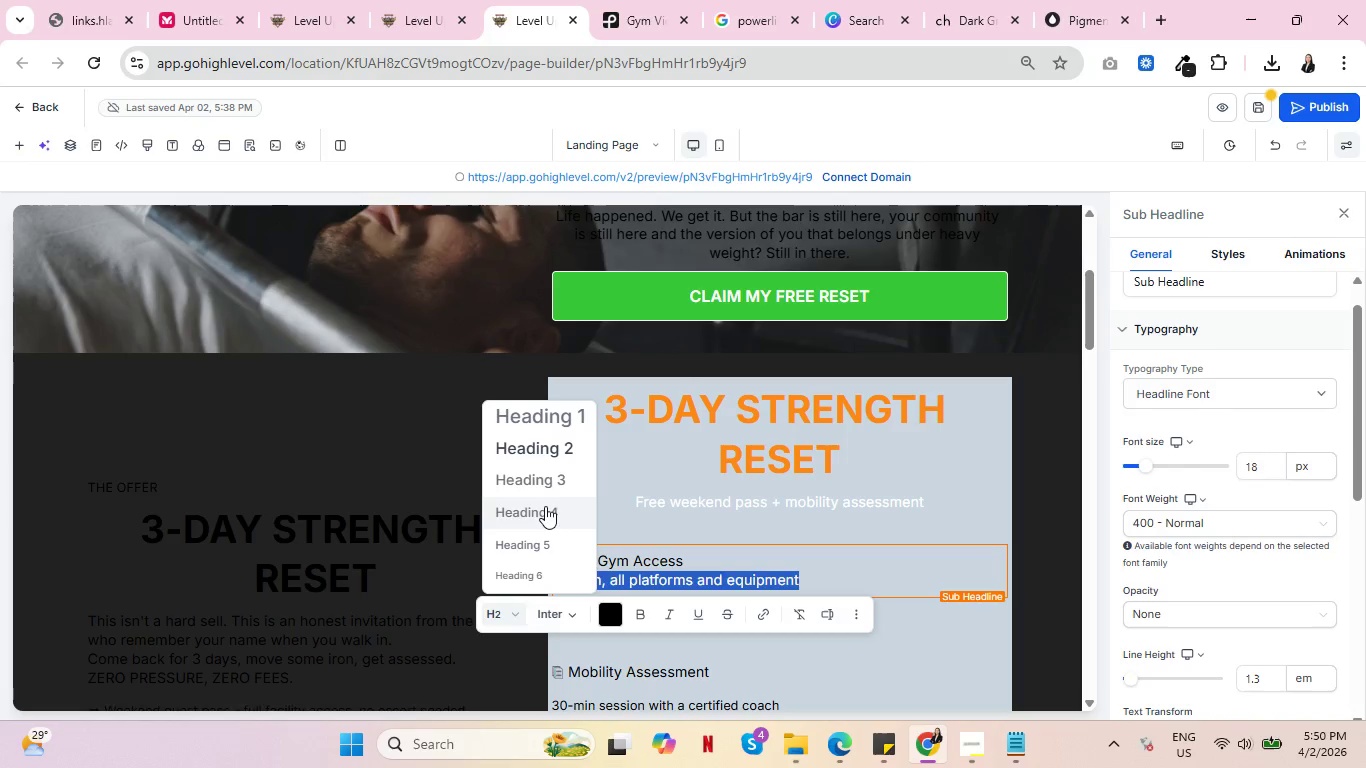 
left_click([545, 506])
 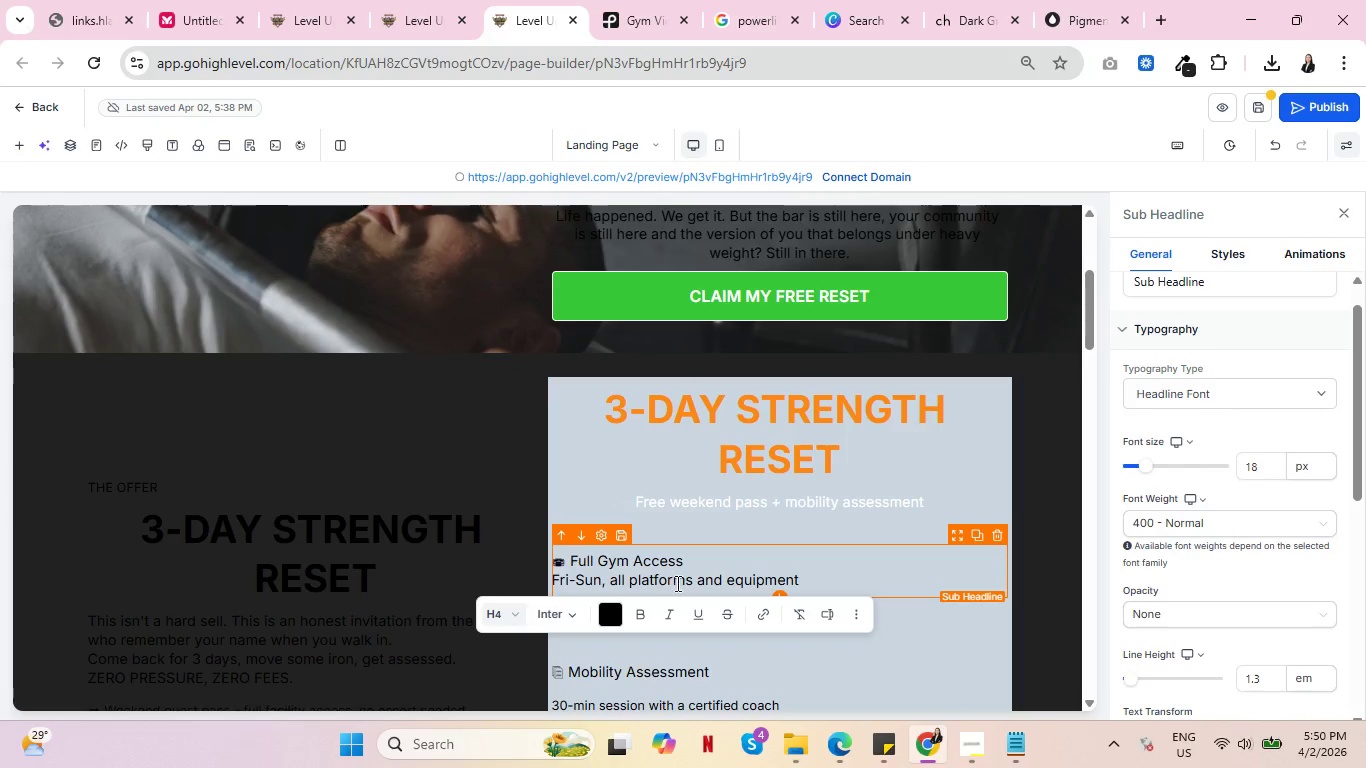 
double_click([676, 583])
 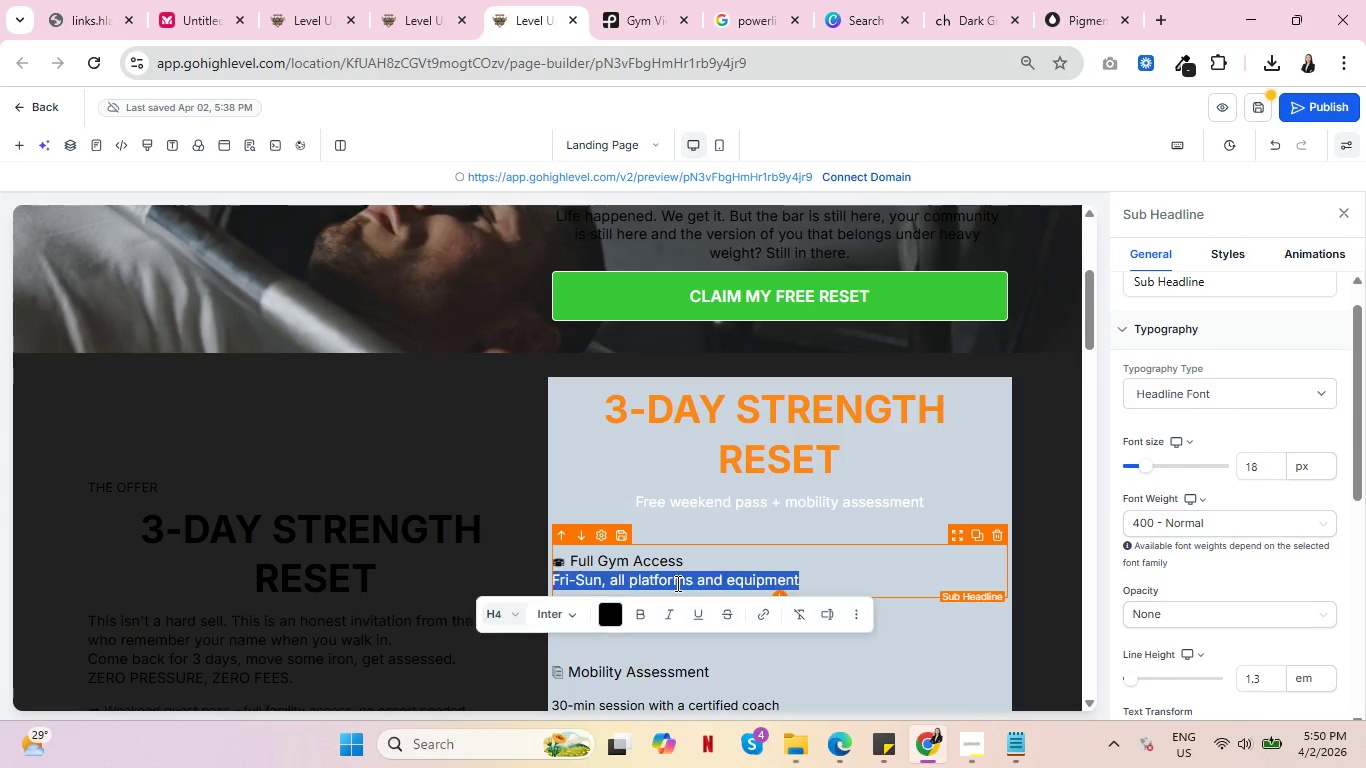 
triple_click([676, 583])
 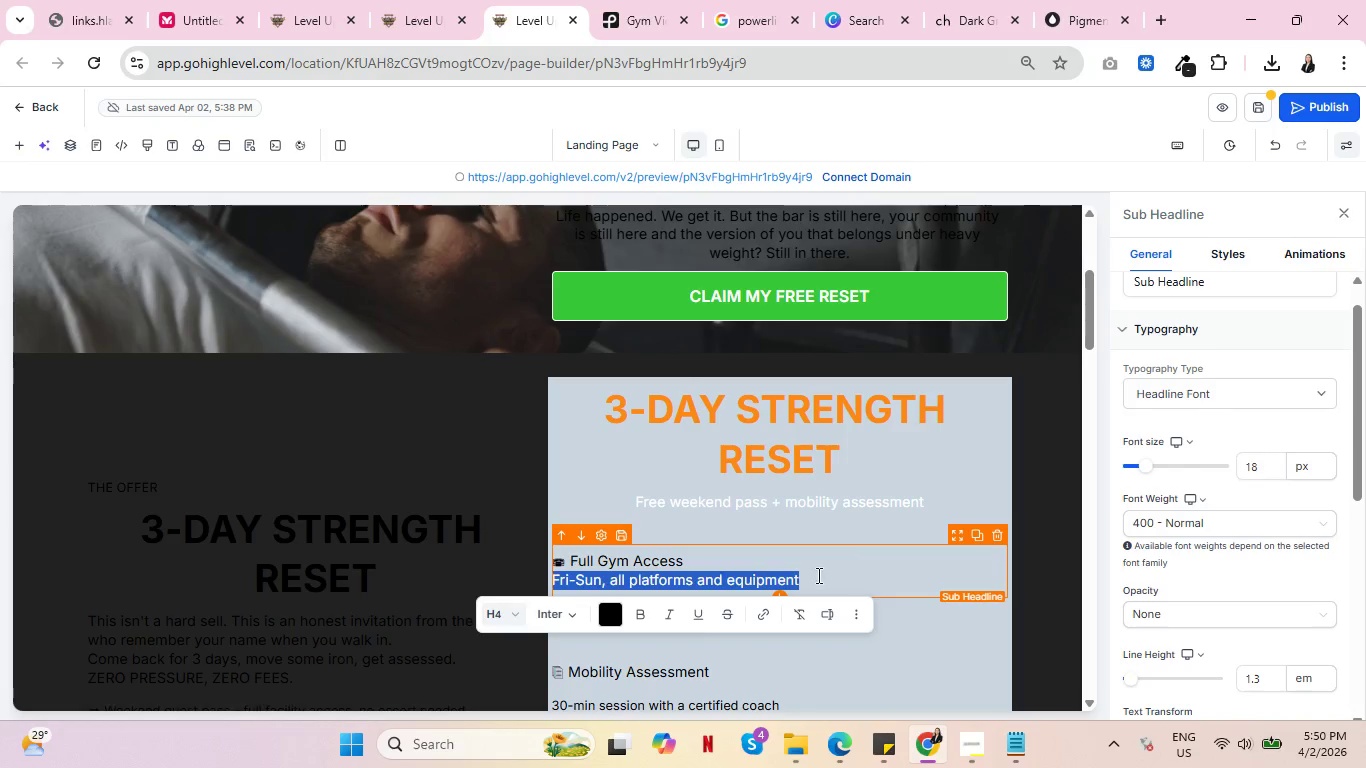 
wait(7.66)
 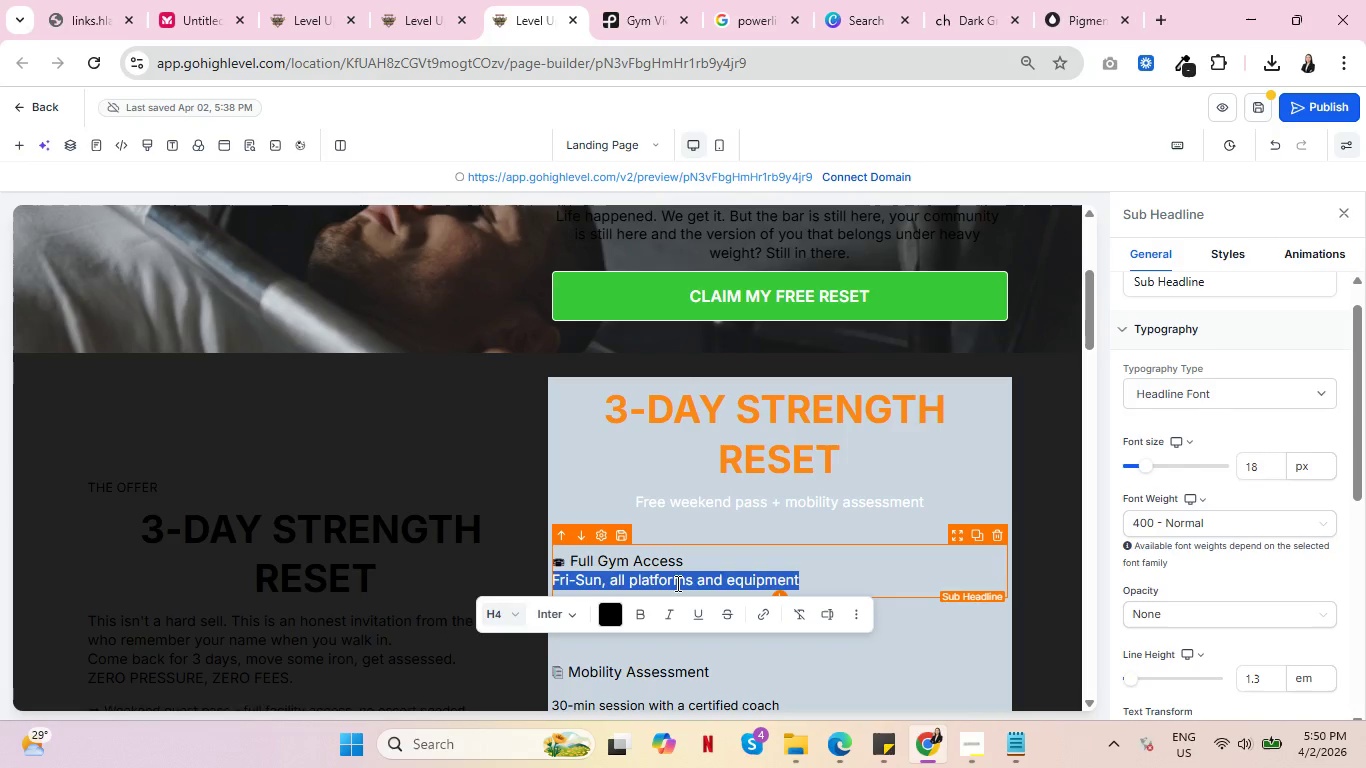 
left_click([563, 614])
 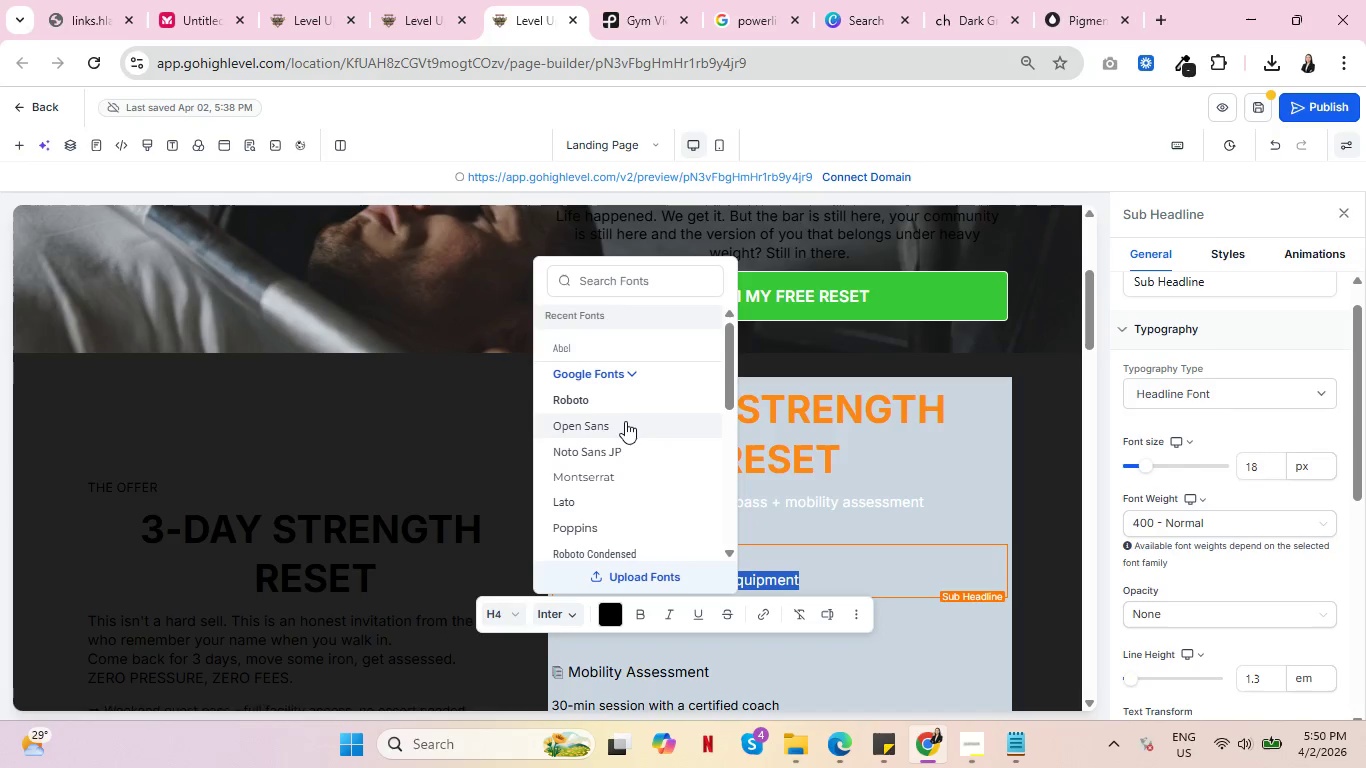 
wait(6.38)
 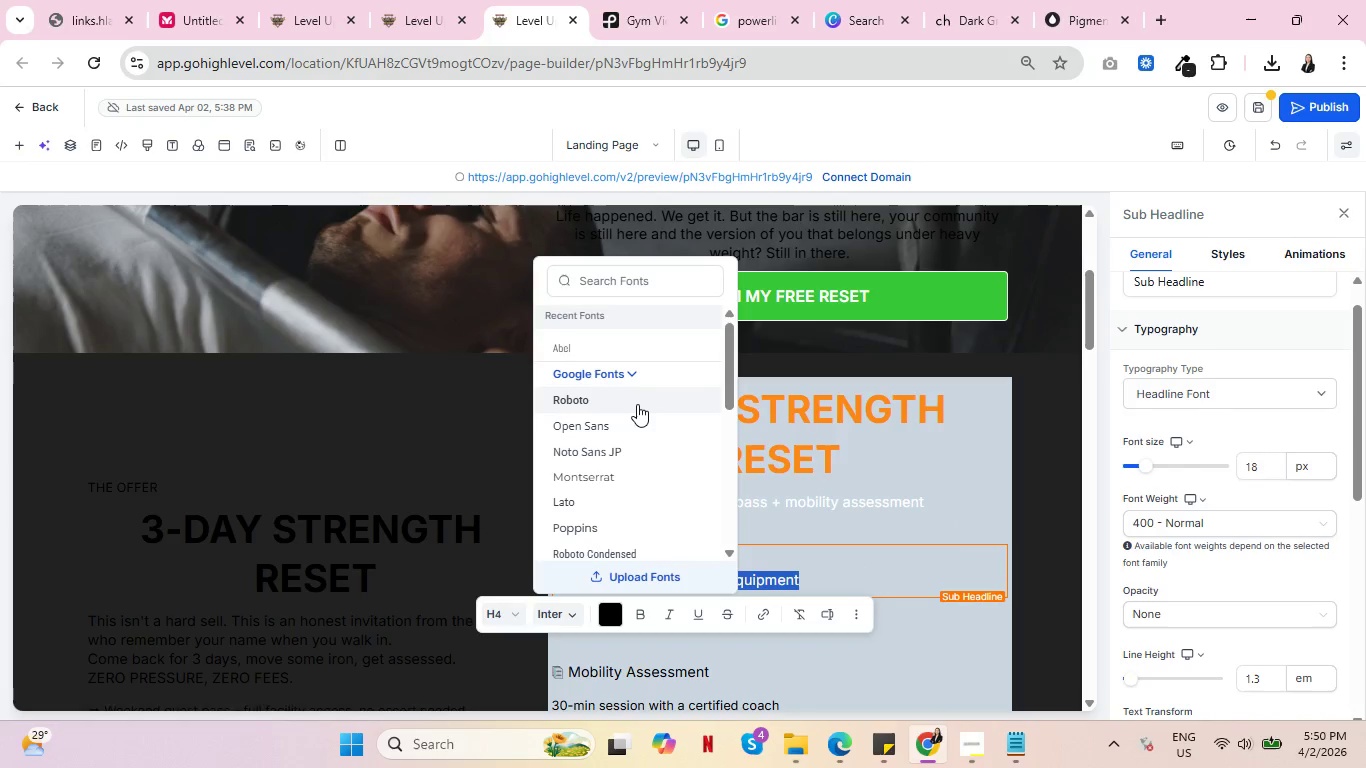 
left_click([633, 549])
 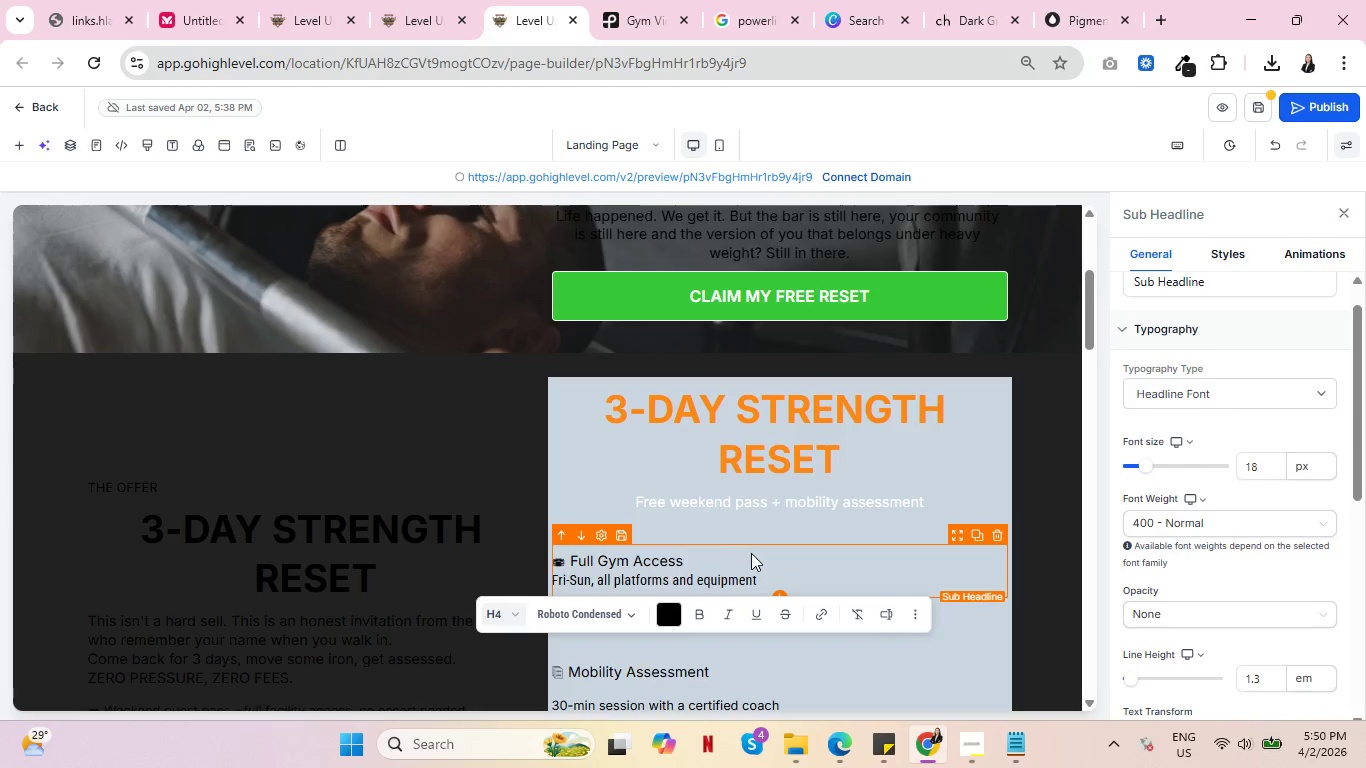 
left_click([751, 560])
 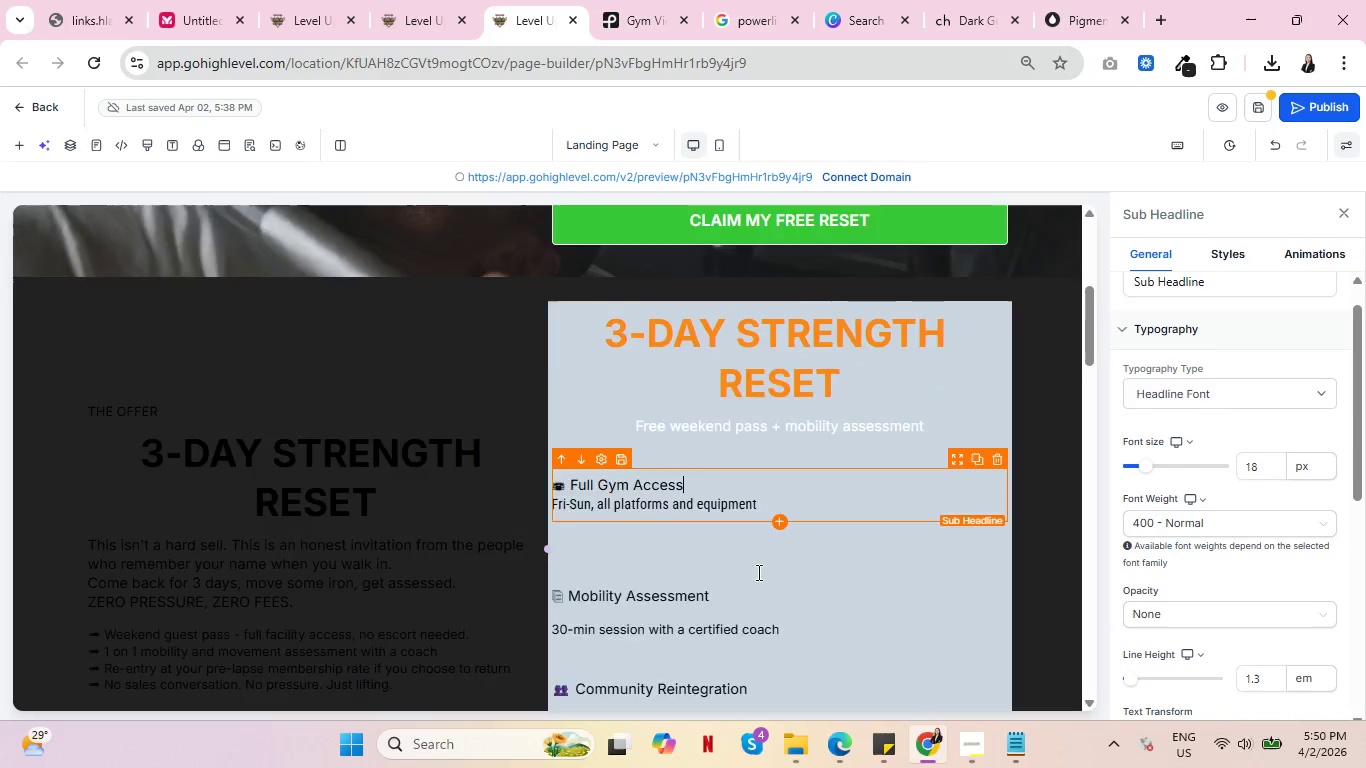 
scroll: coordinate [756, 572], scroll_direction: down, amount: 2.0
 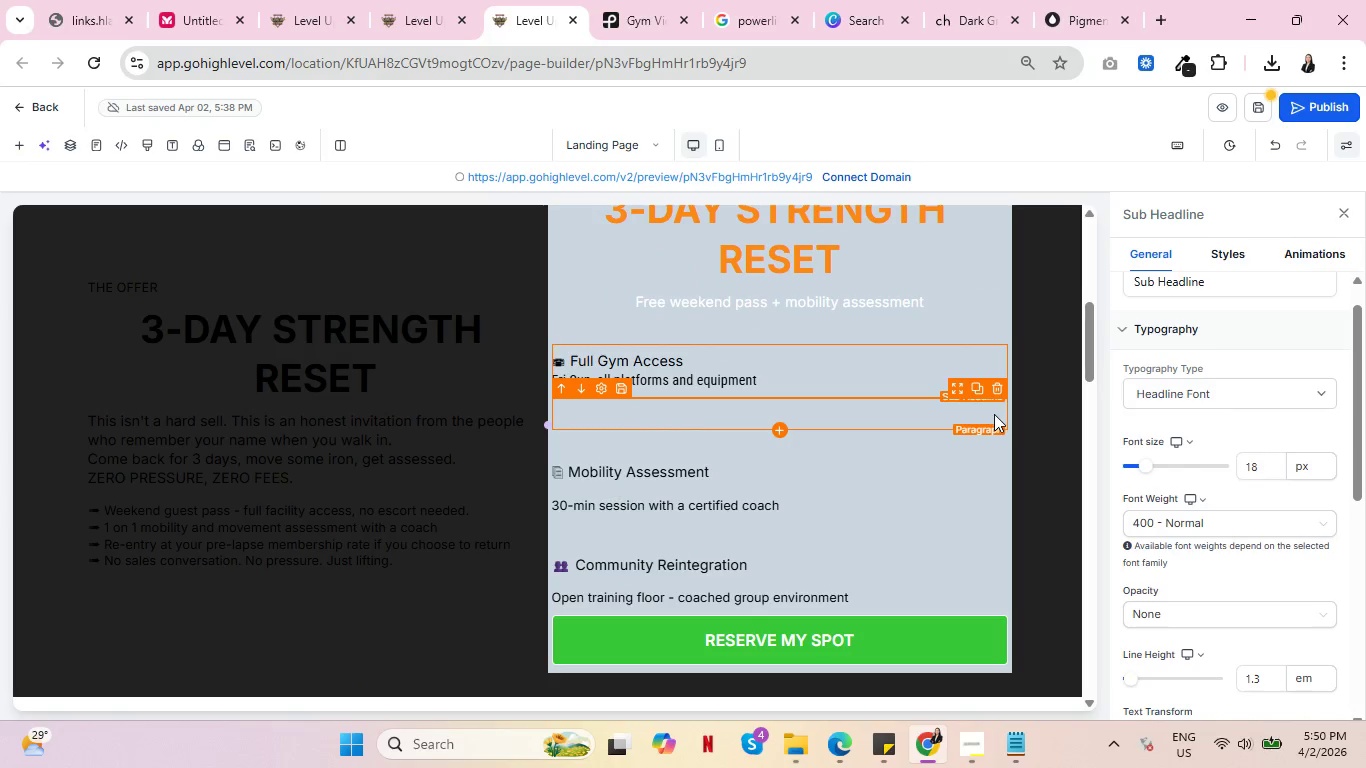 
left_click([996, 394])
 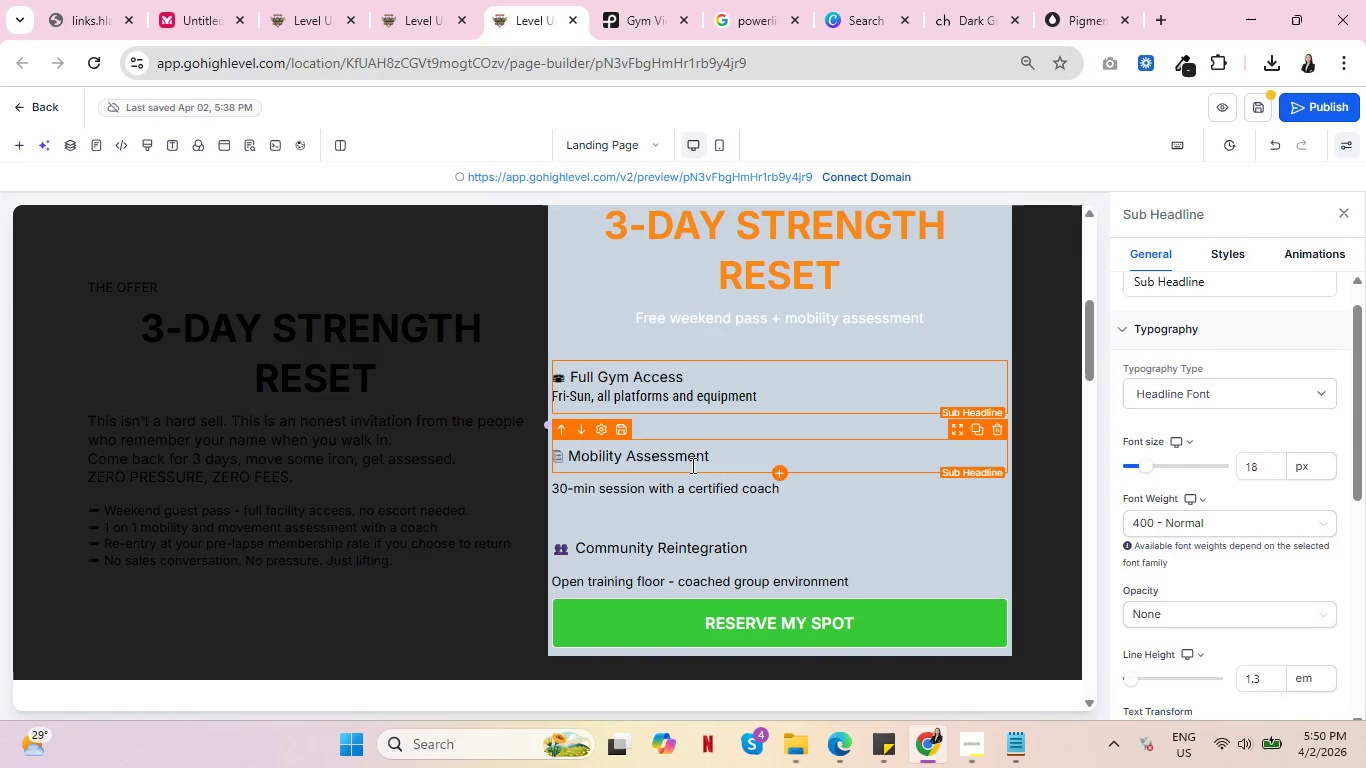 
left_click([671, 488])
 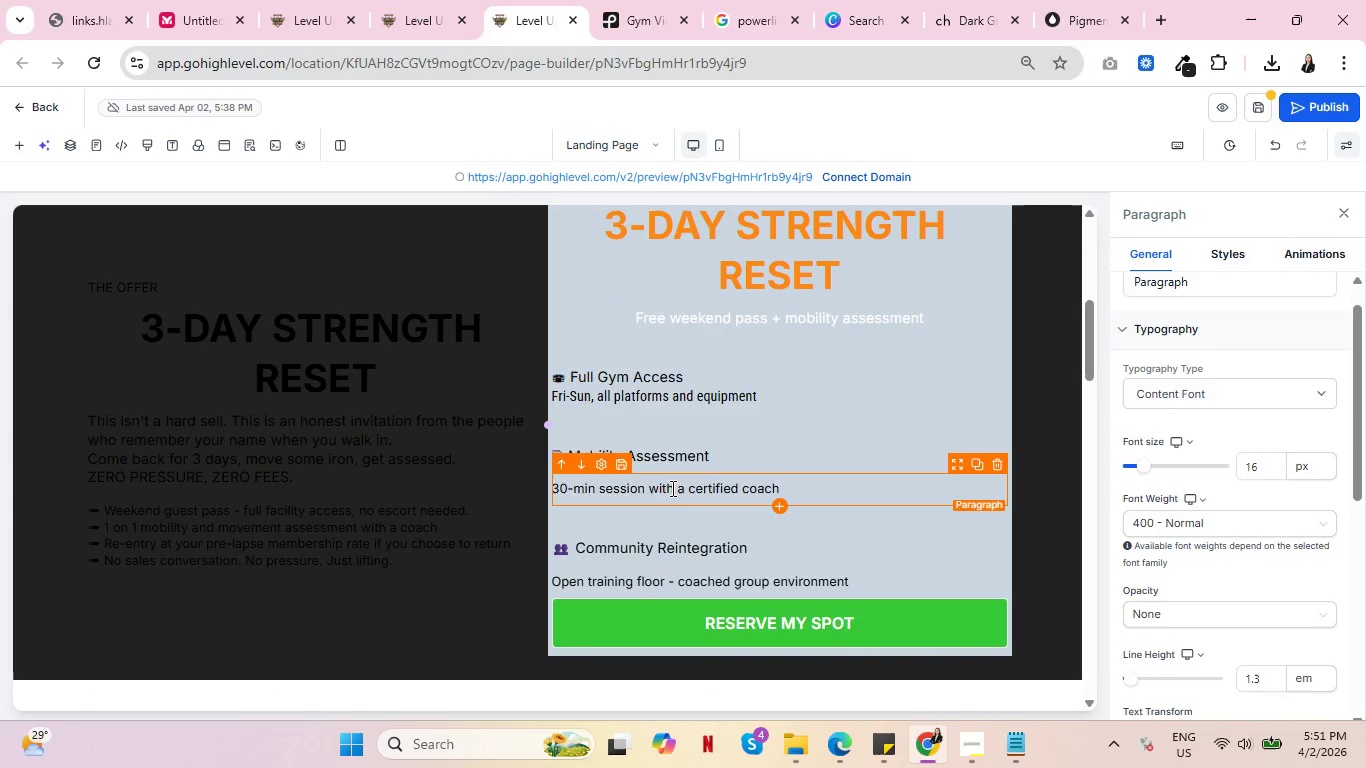 
key(Control+A)
 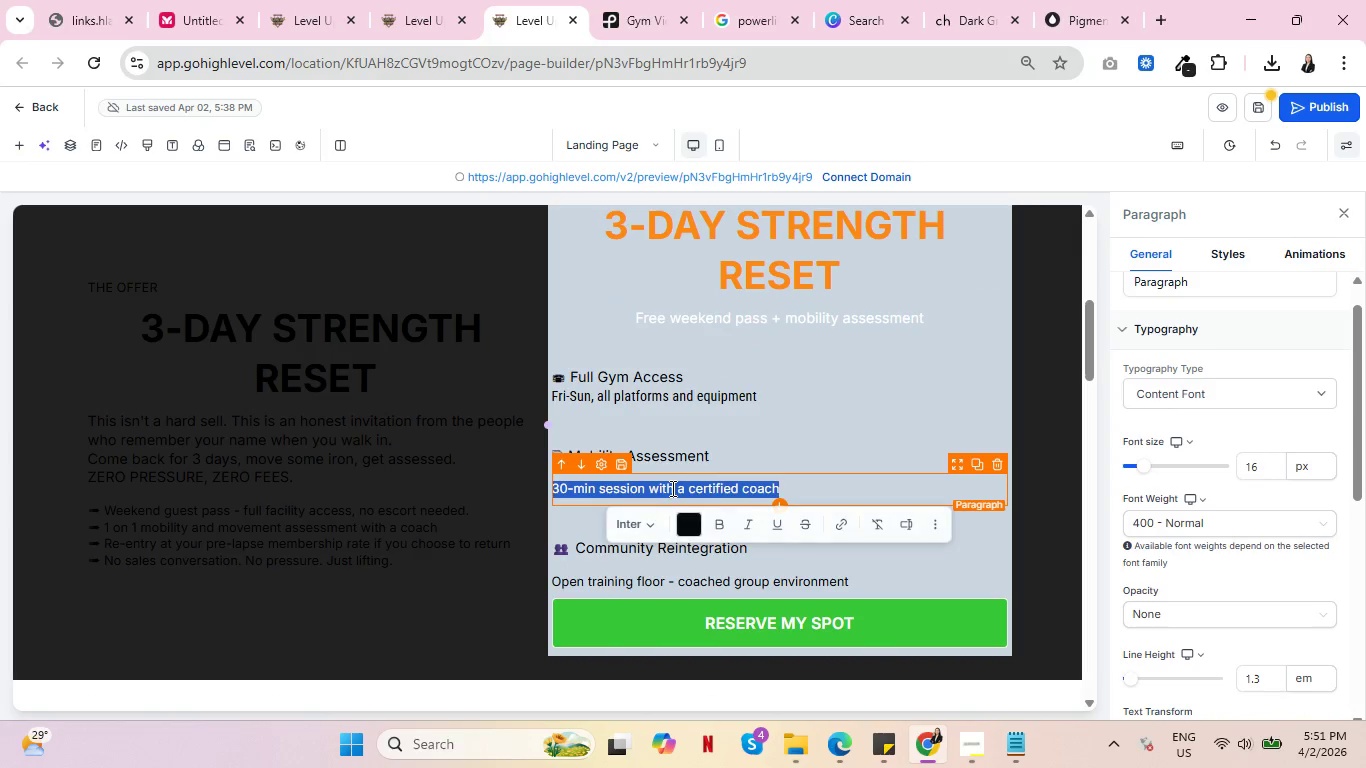 
key(Control+X)
 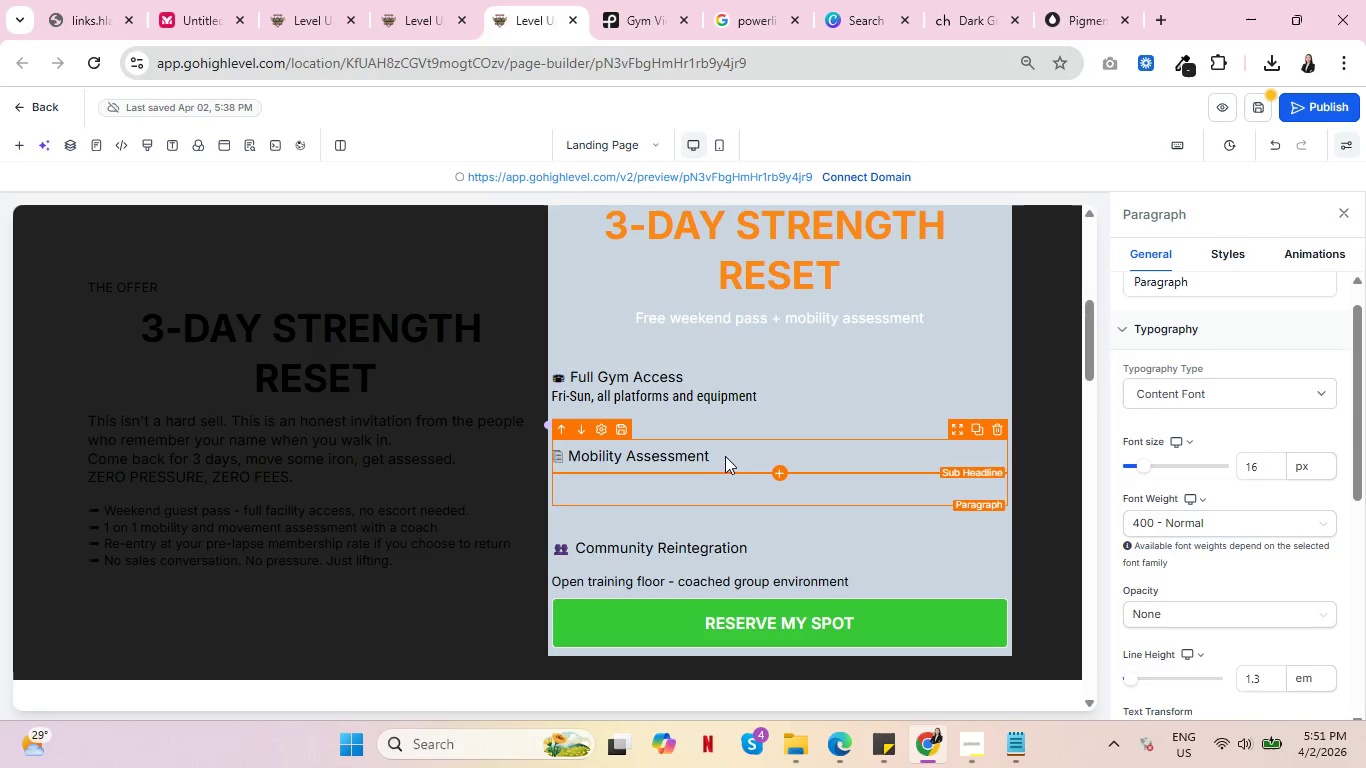 
left_click([725, 456])
 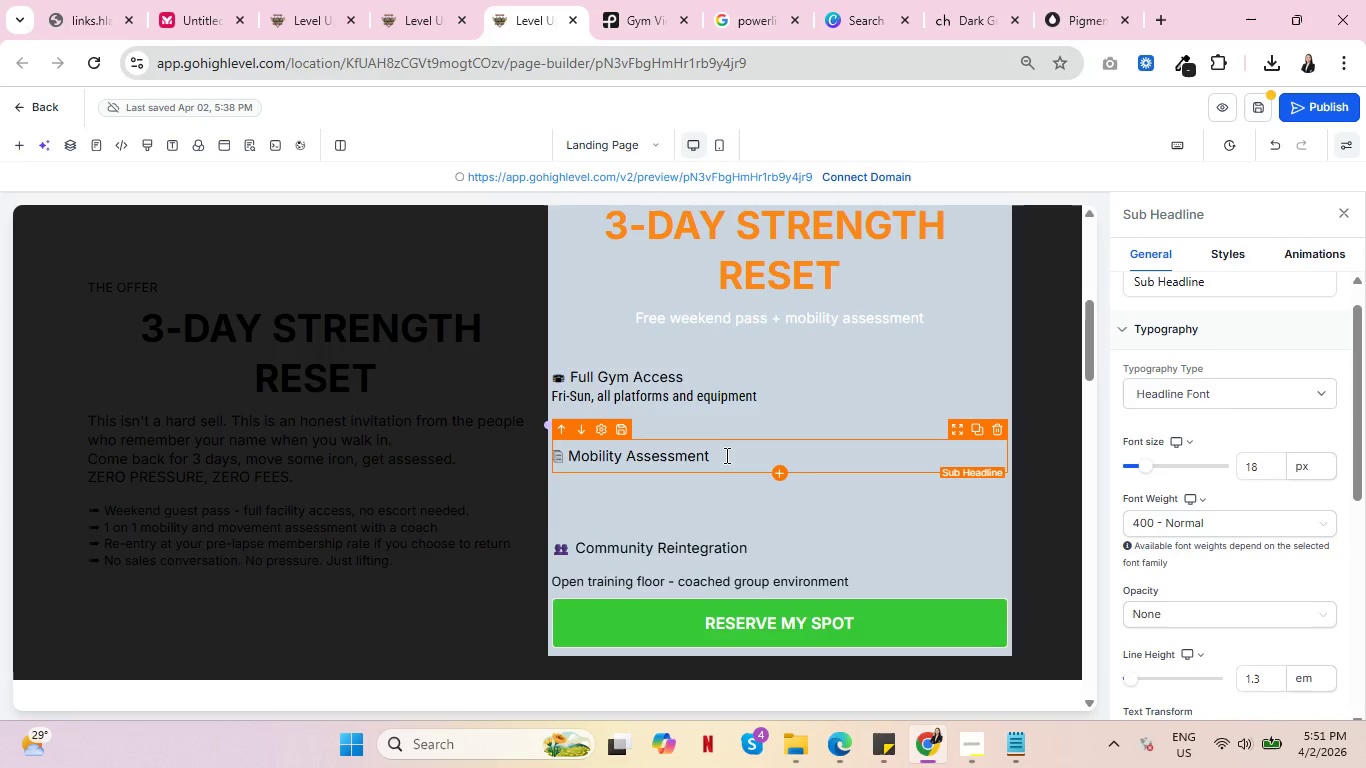 
key(Enter)
 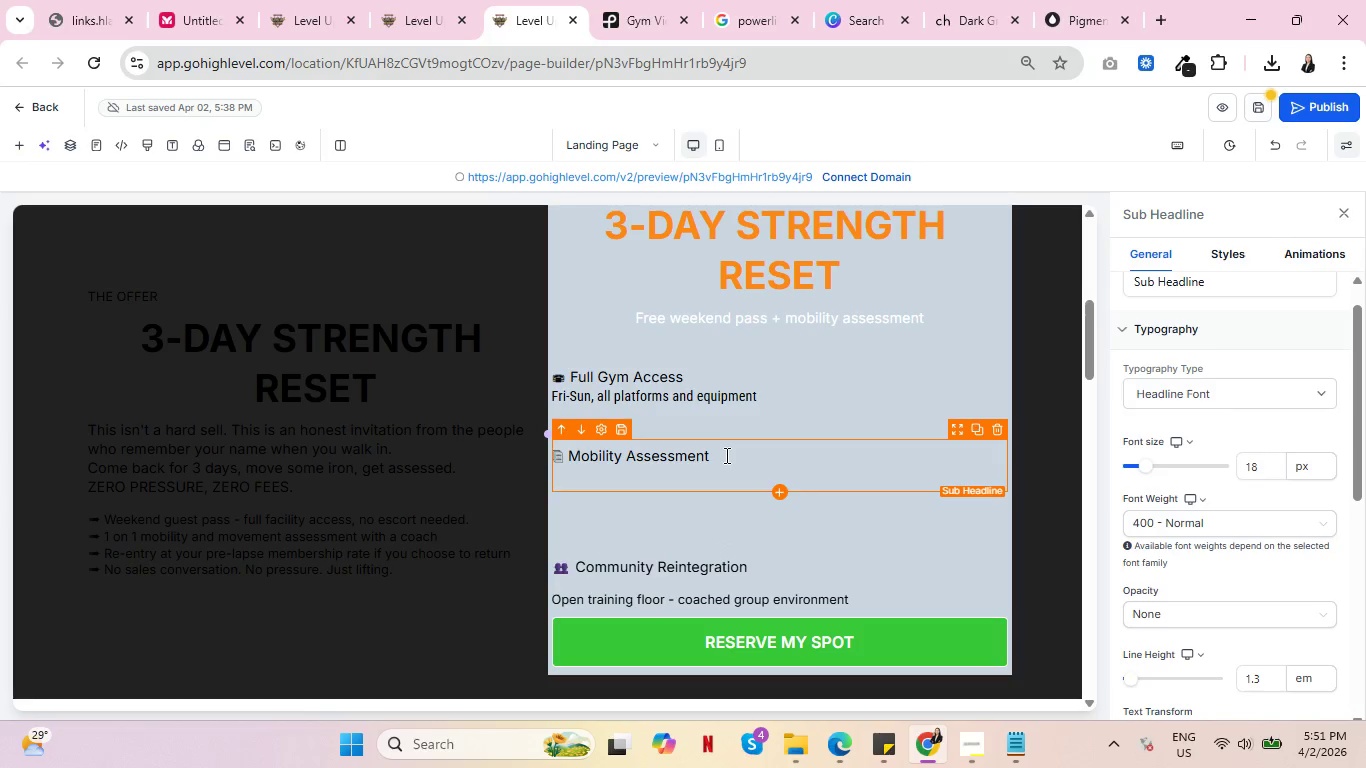 
key(Control+V)
 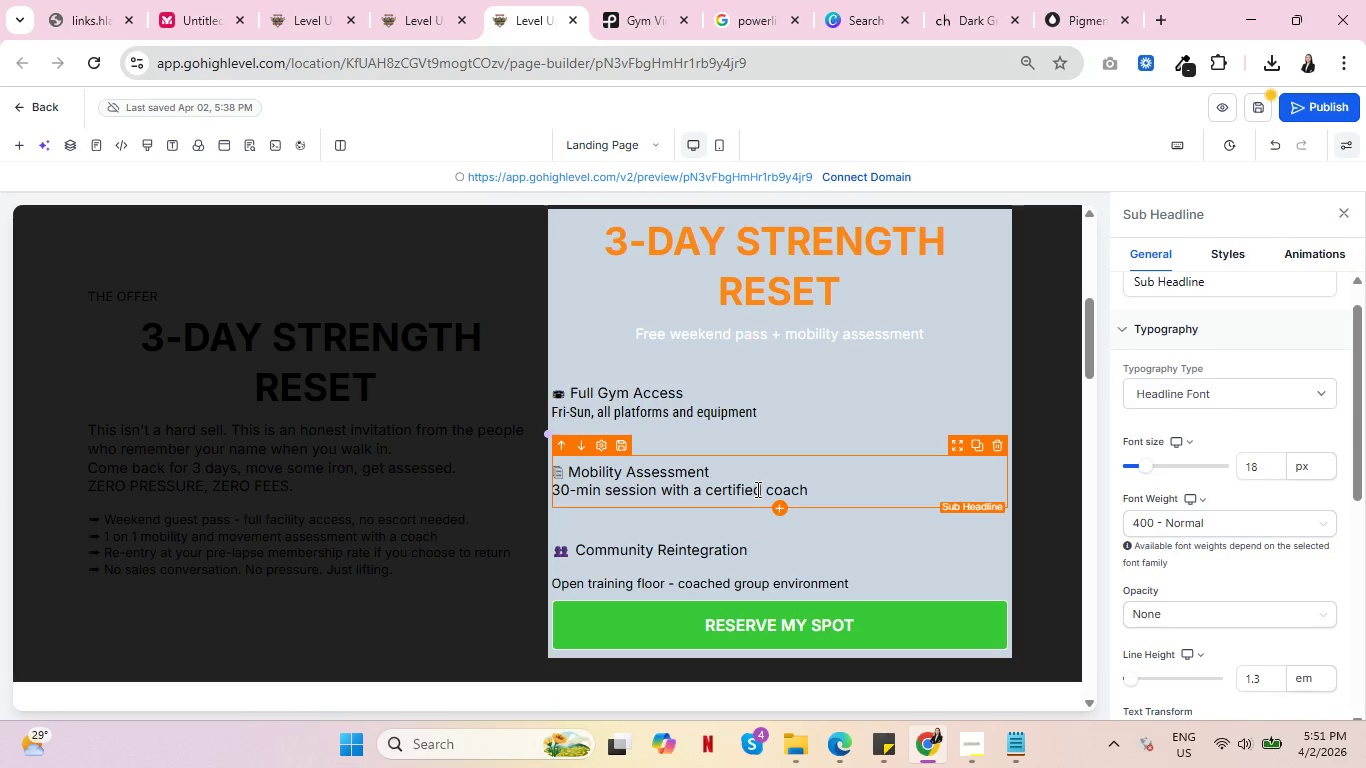 
double_click([749, 488])
 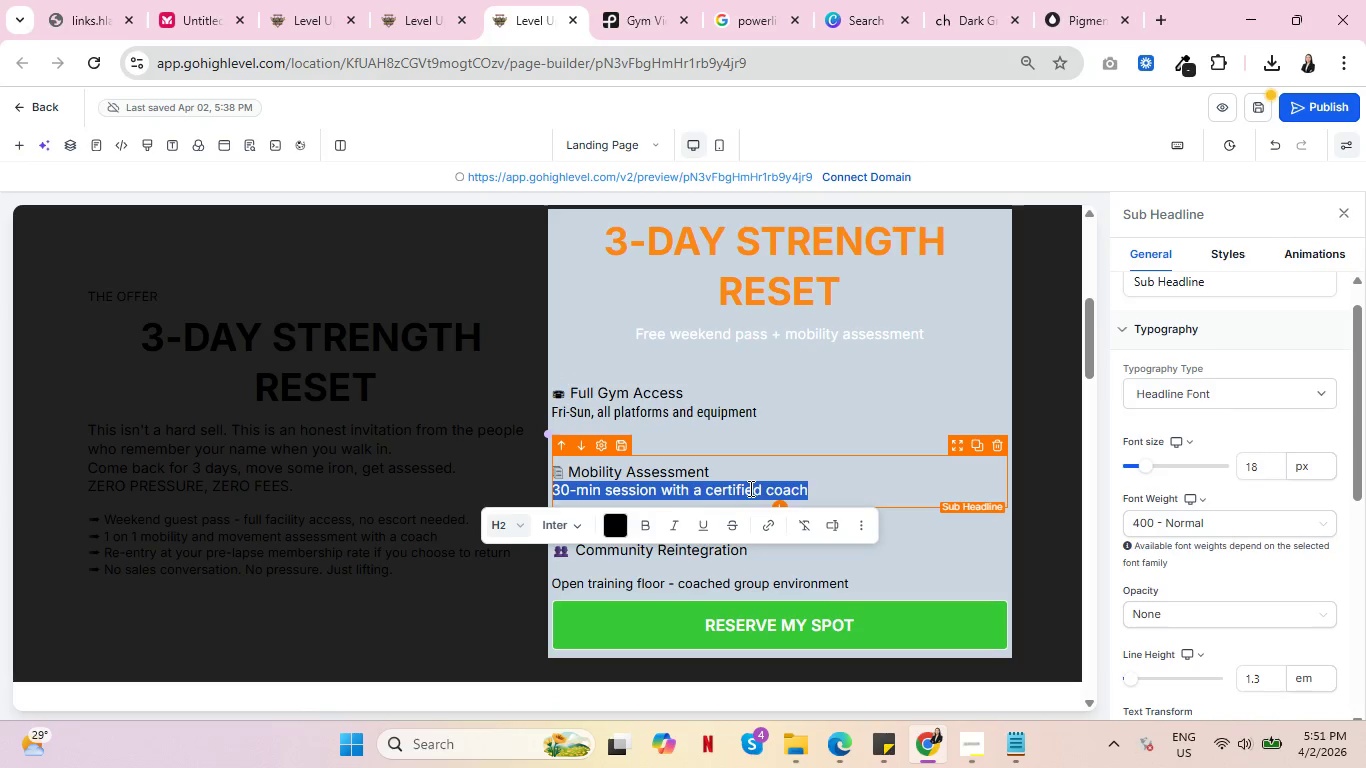 
triple_click([749, 488])
 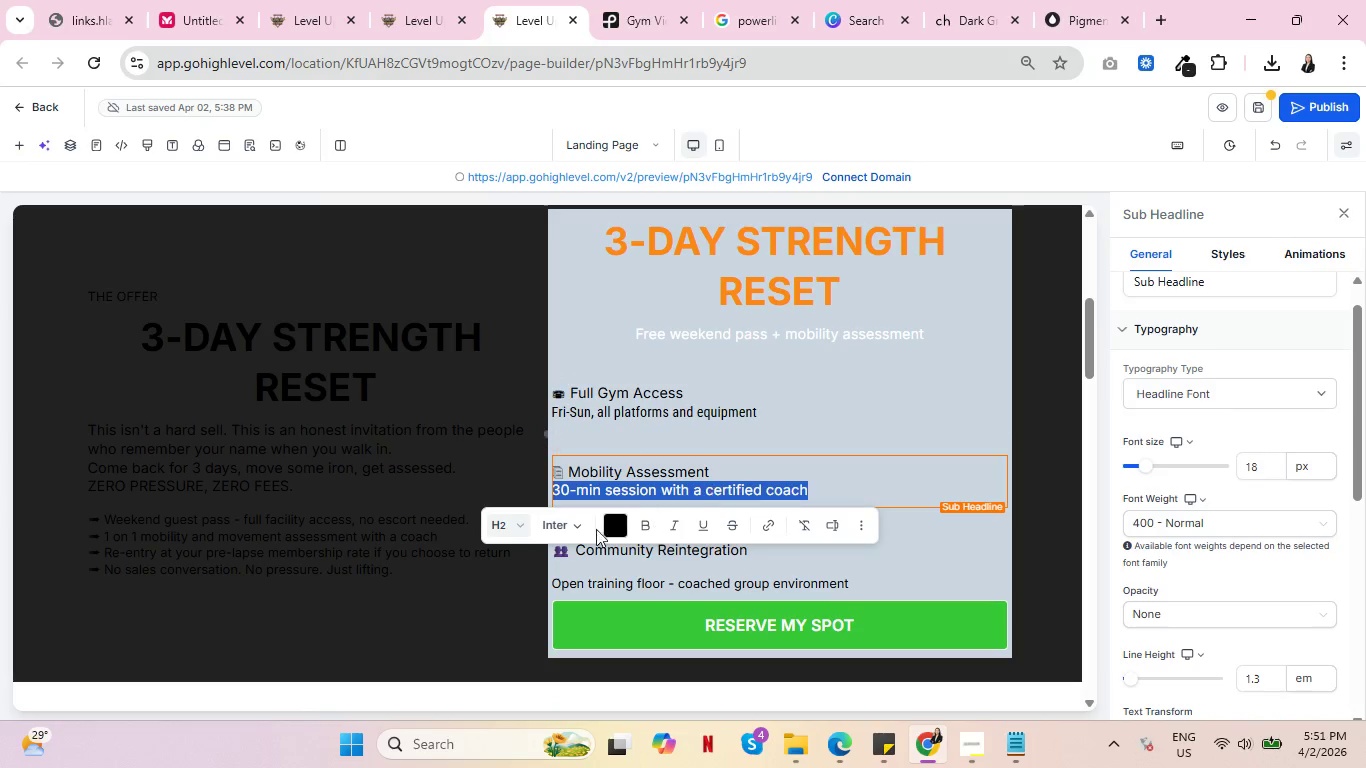 
mouse_move([566, 558])
 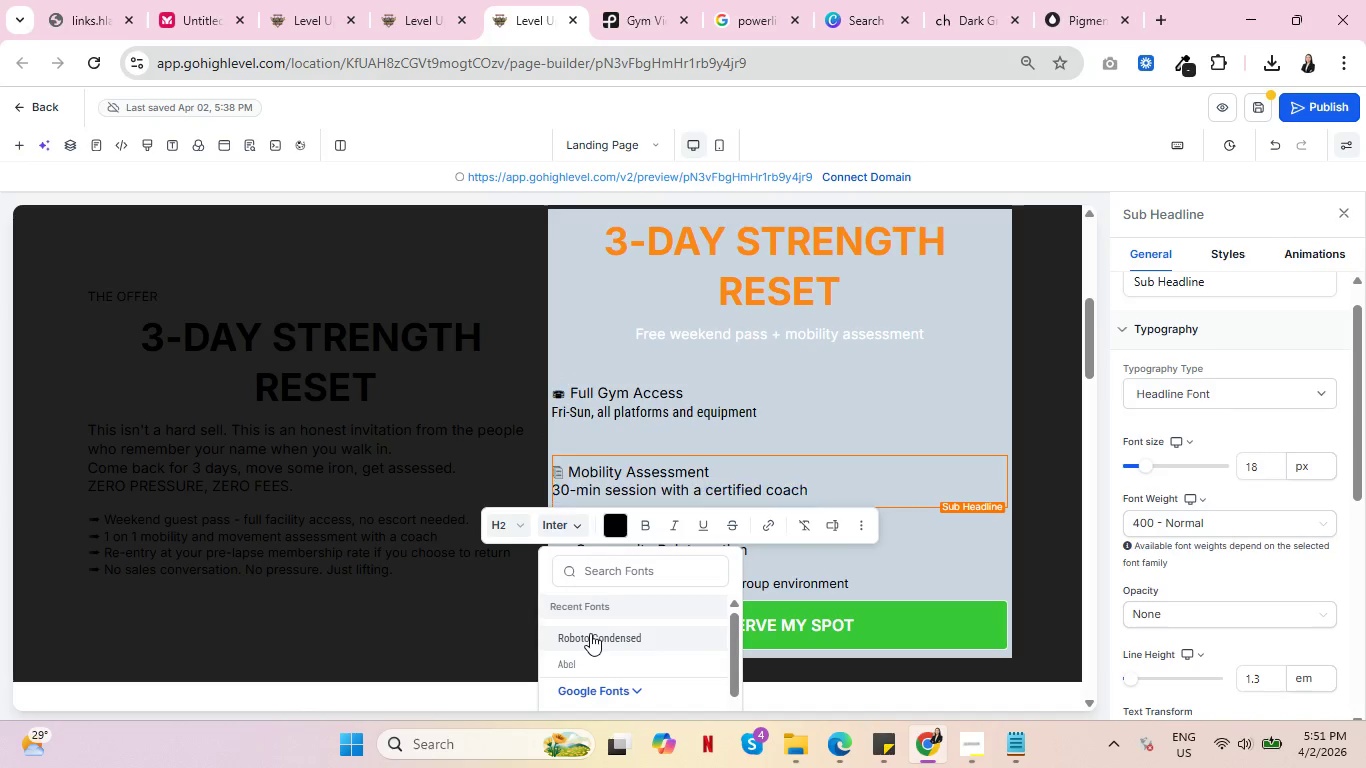 
left_click([590, 633])
 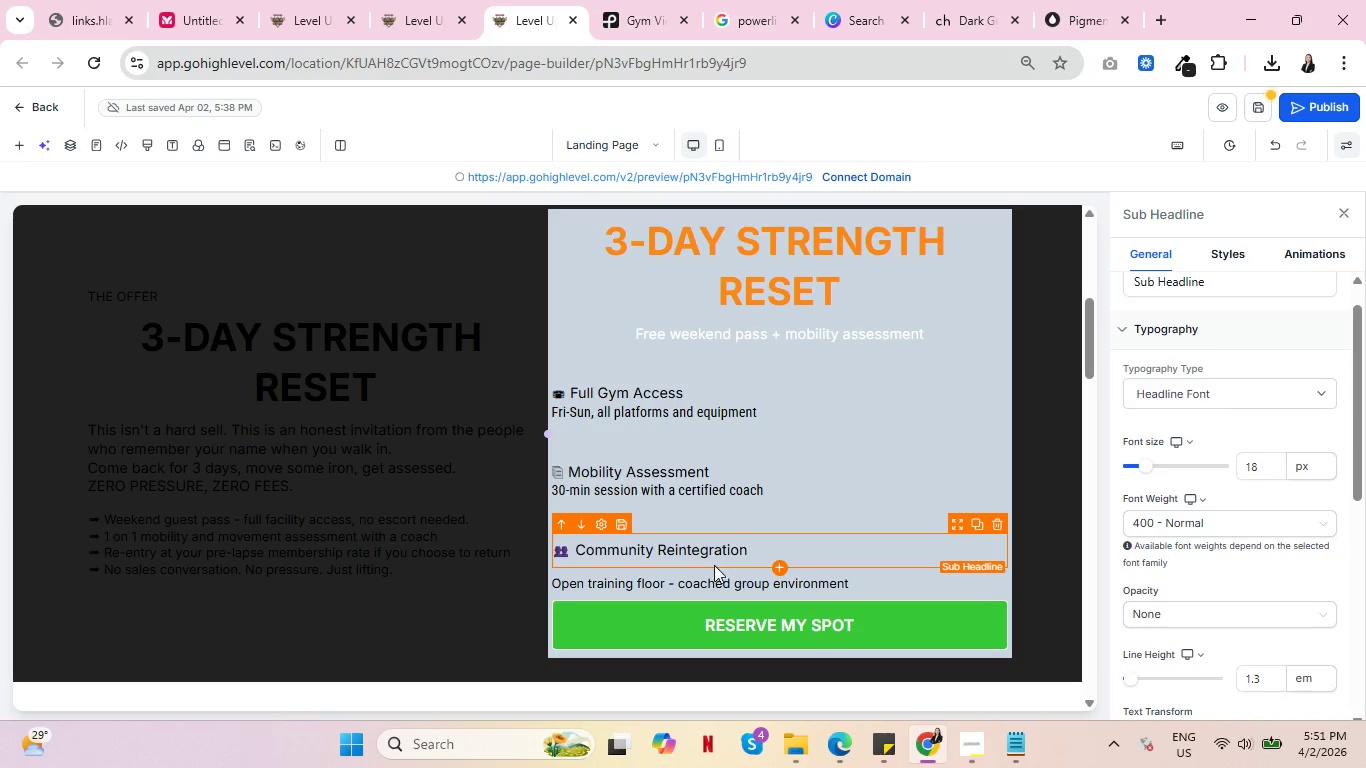 
left_click([611, 589])
 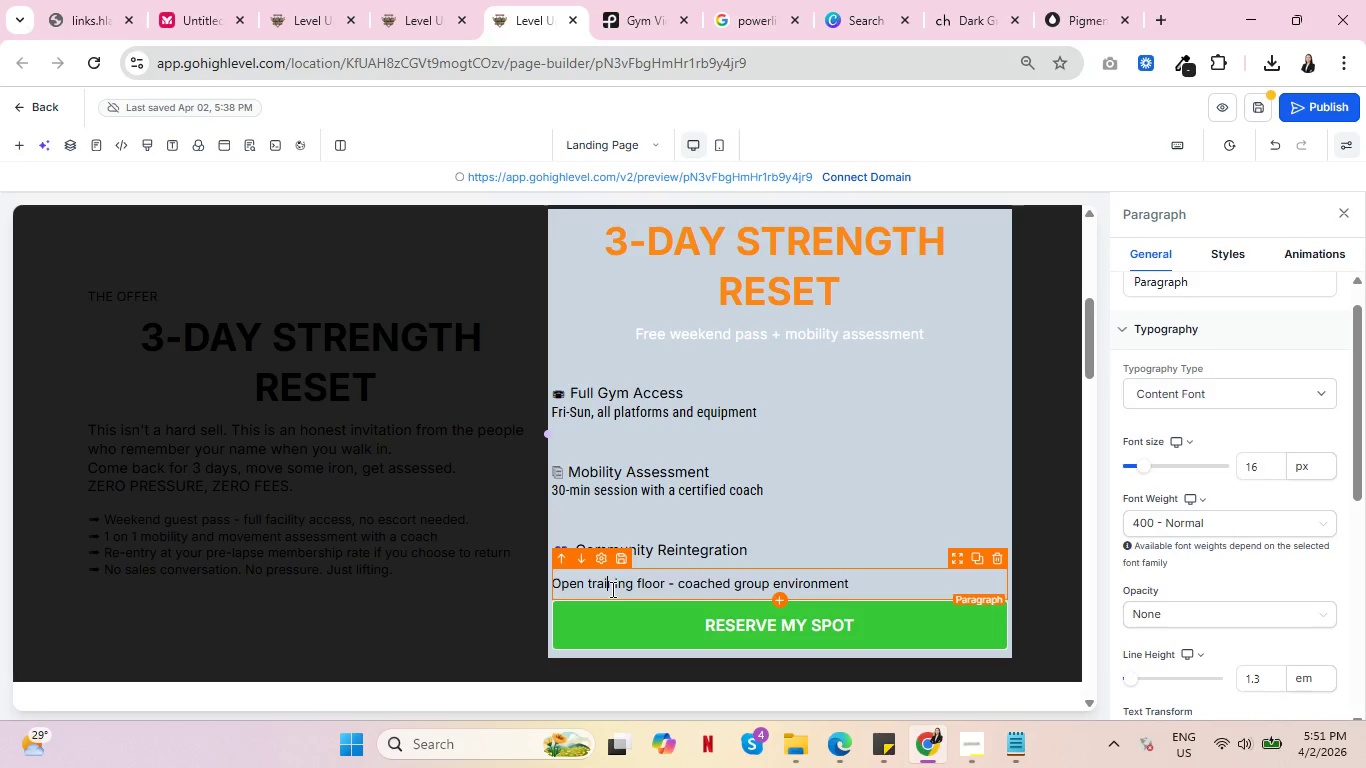 
key(Control+A)
 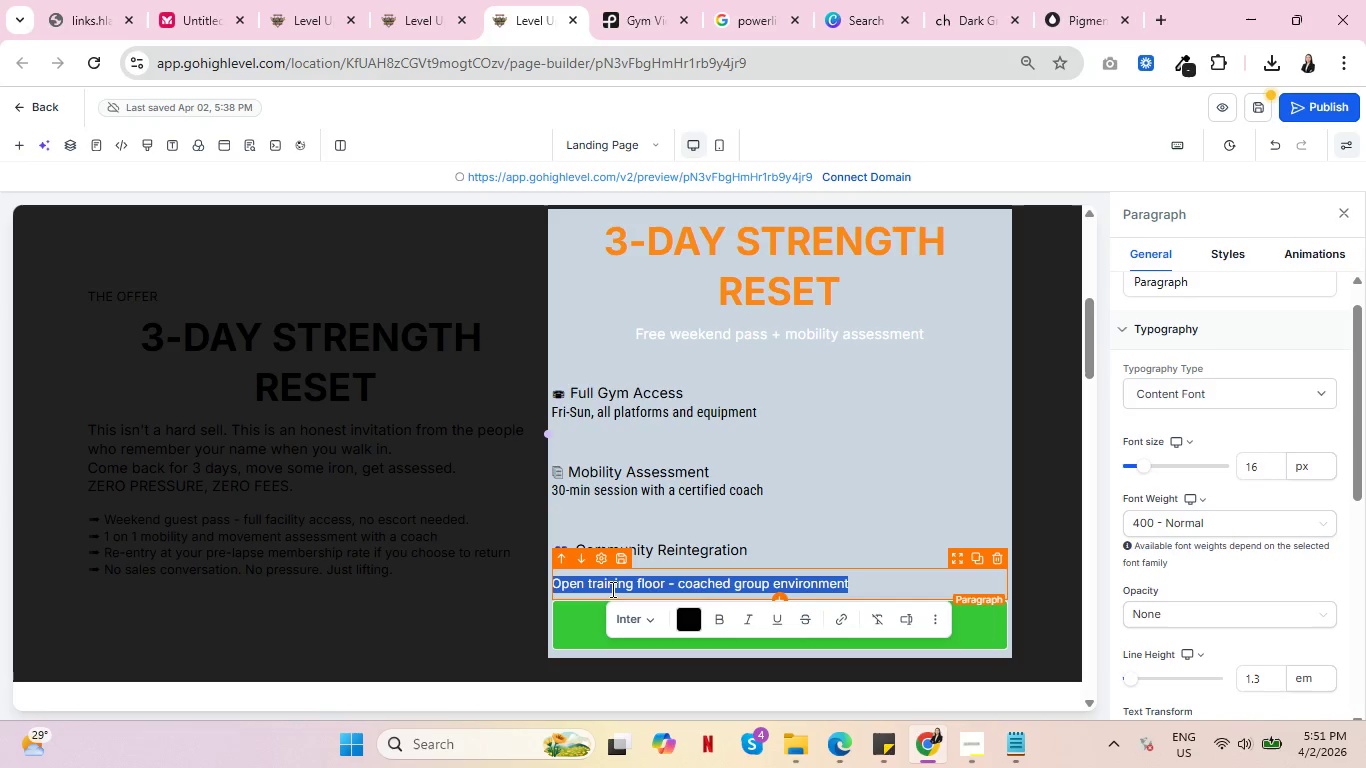 
key(Control+X)
 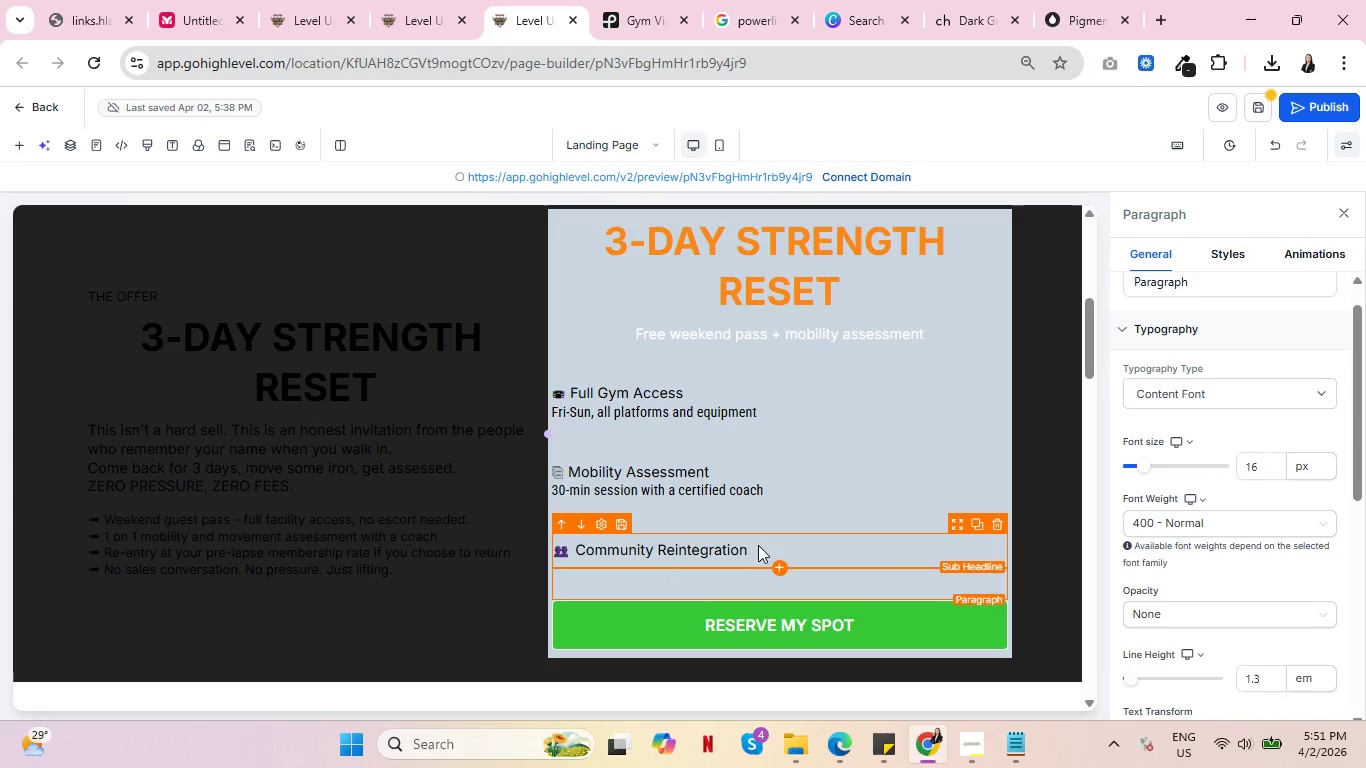 
left_click([758, 545])
 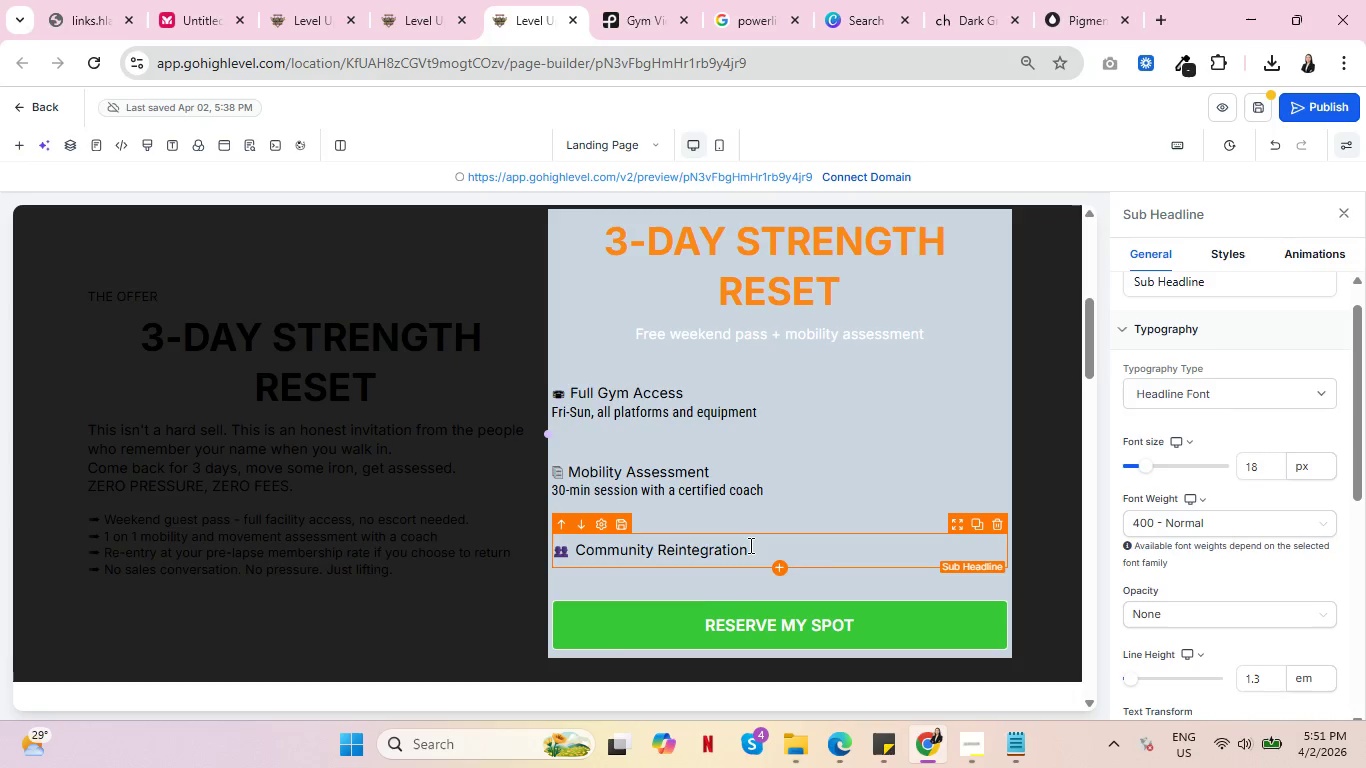 
key(Enter)
 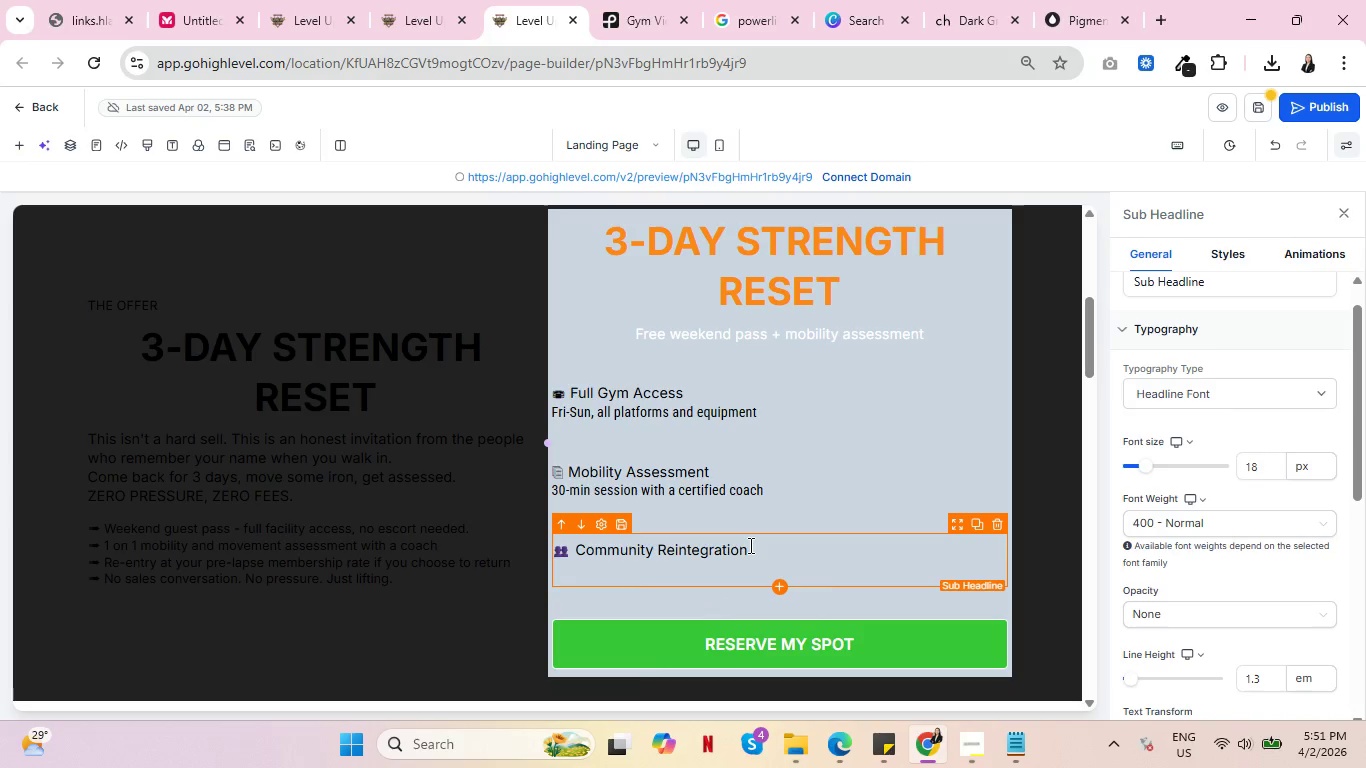 
key(Control+V)
 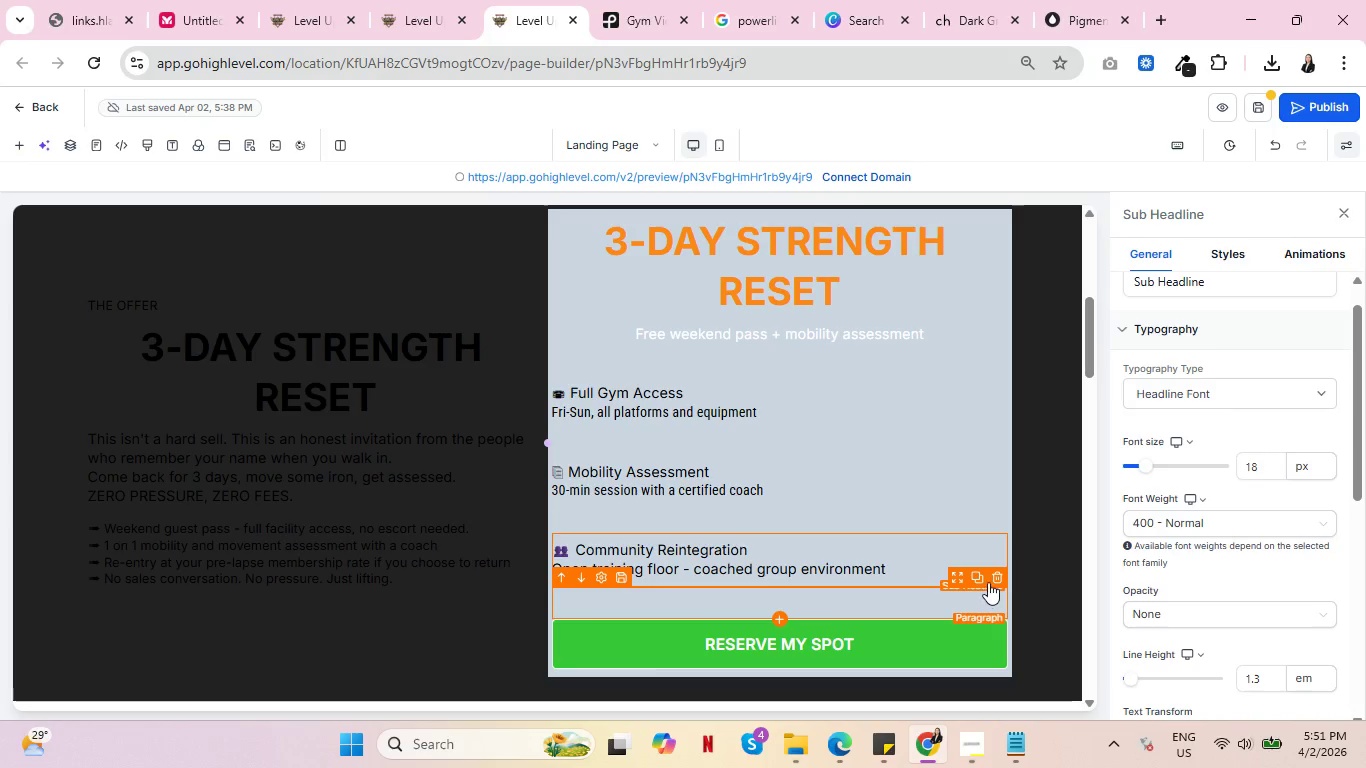 
left_click([1000, 572])
 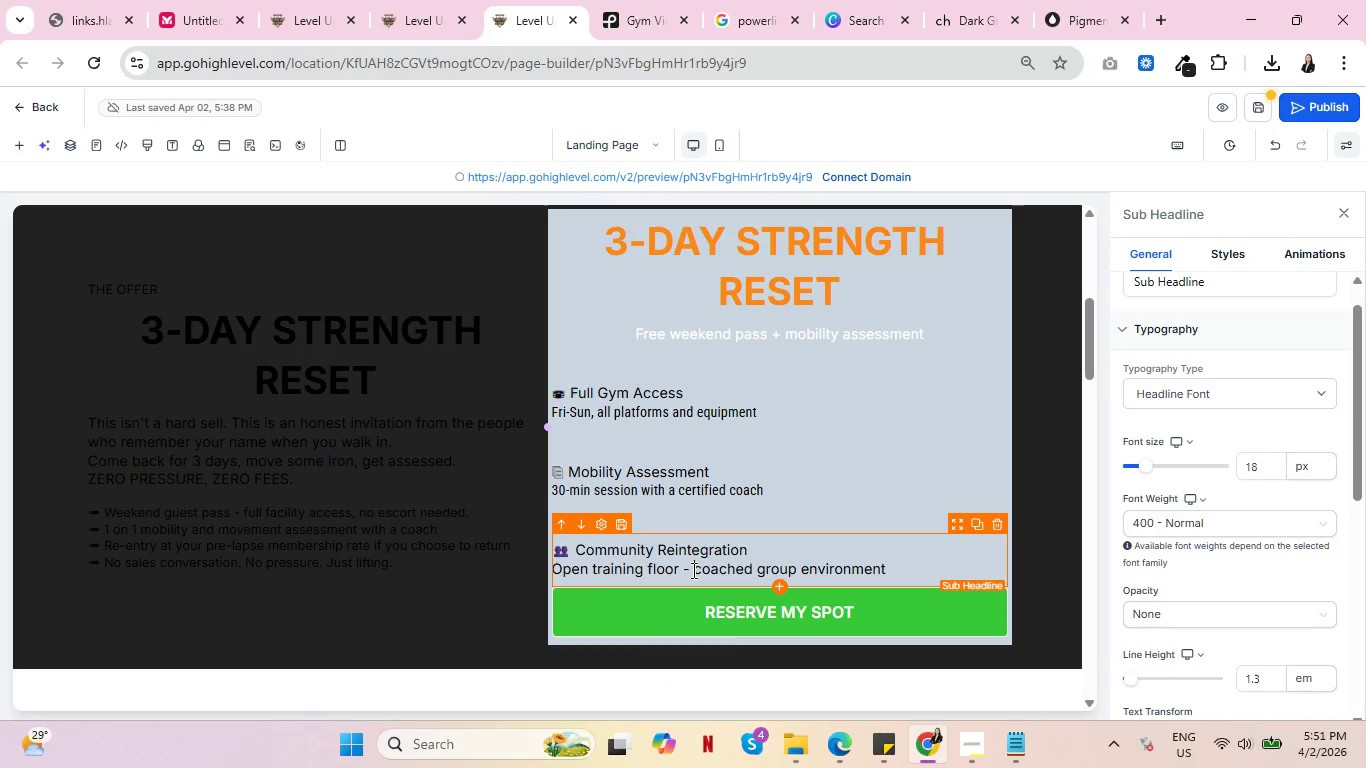 
double_click([692, 570])
 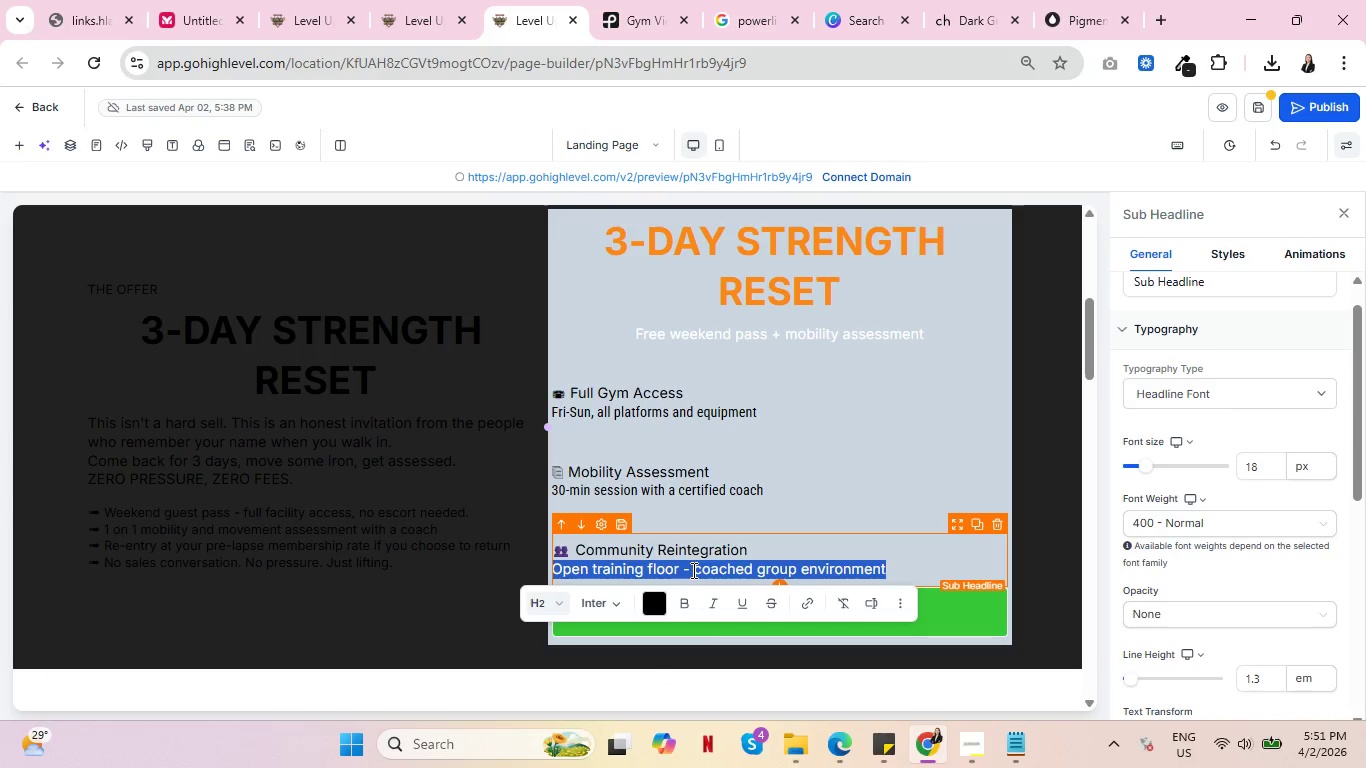 
triple_click([692, 570])
 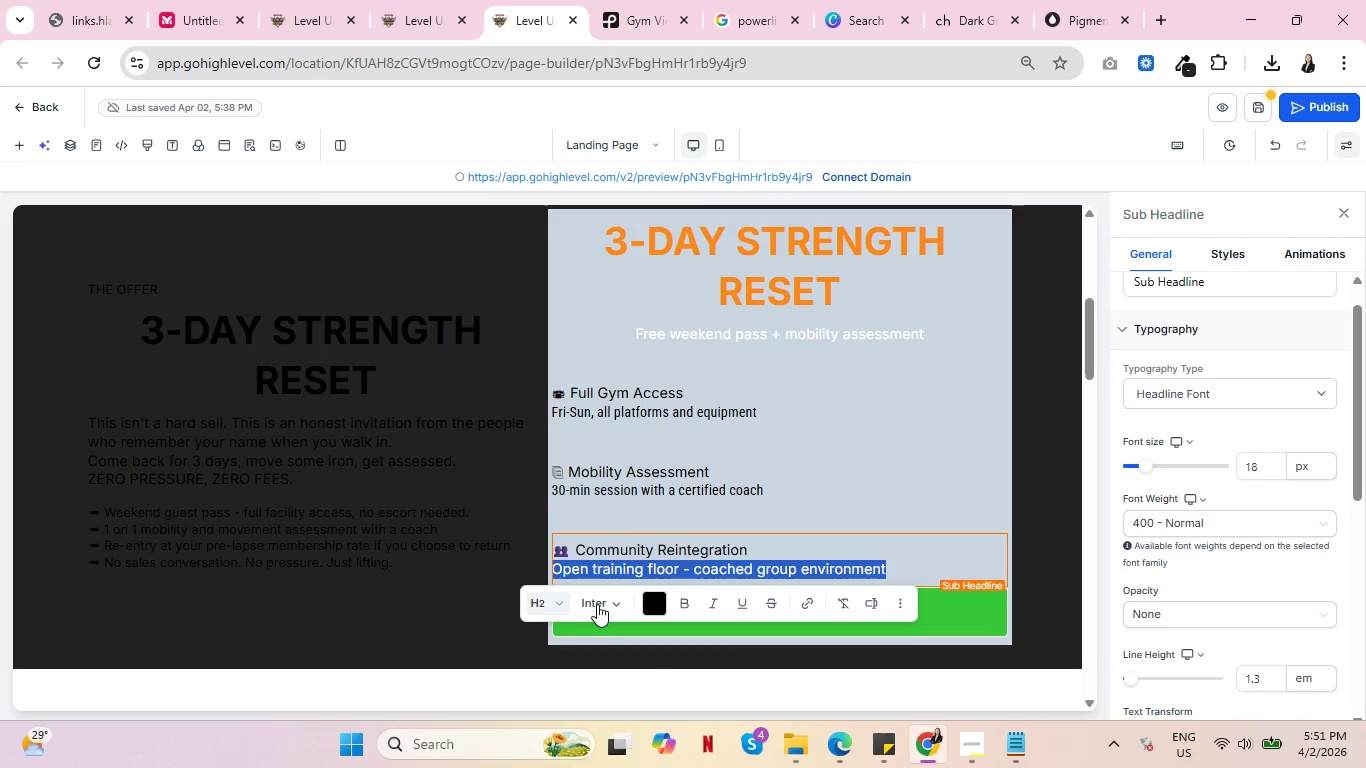 
left_click([597, 604])
 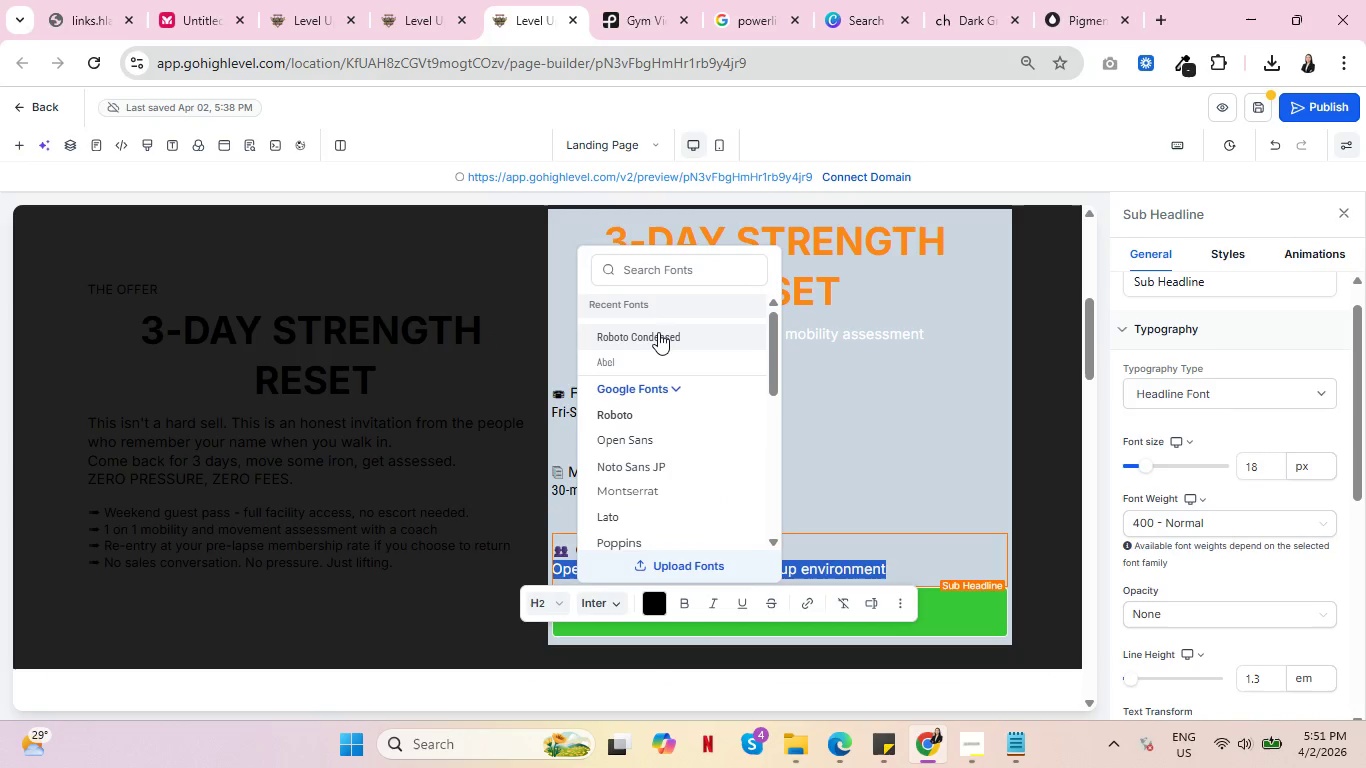 
left_click([659, 332])
 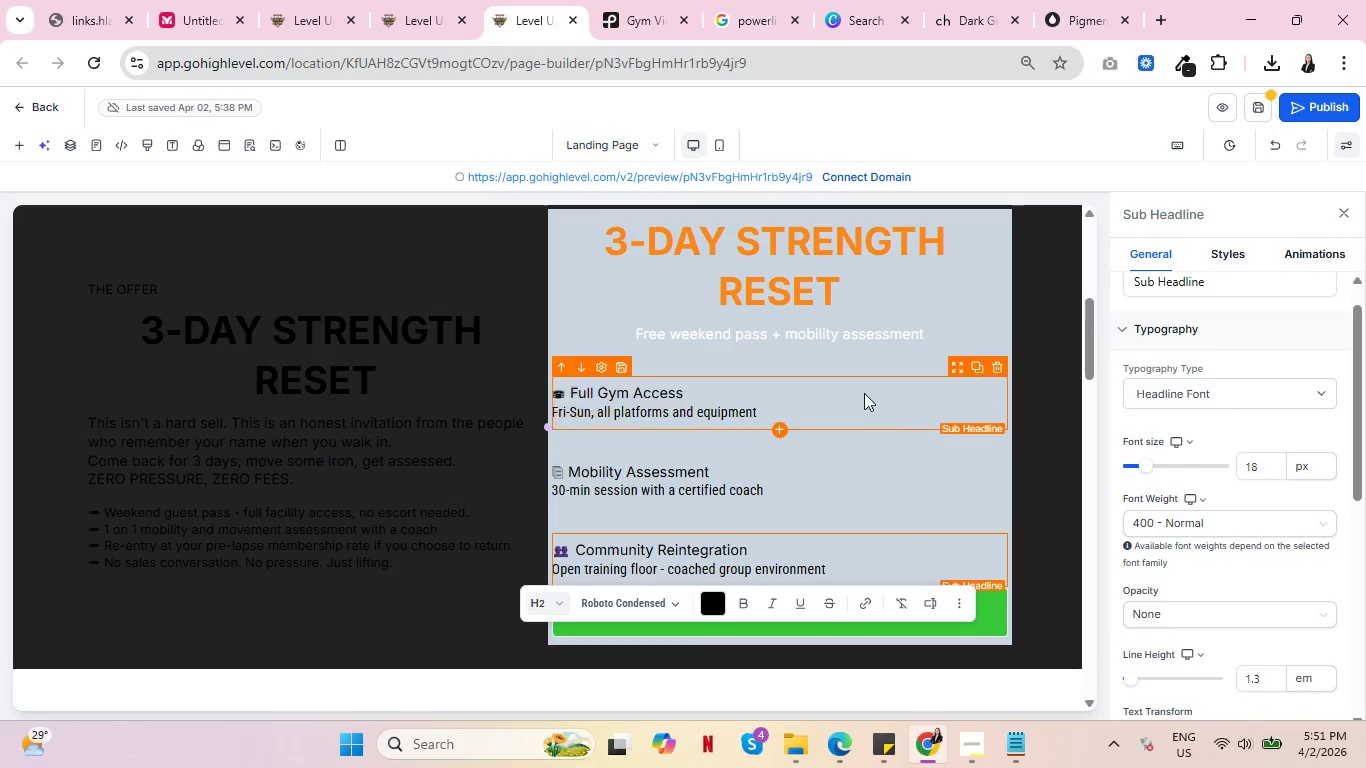 
left_click([855, 419])
 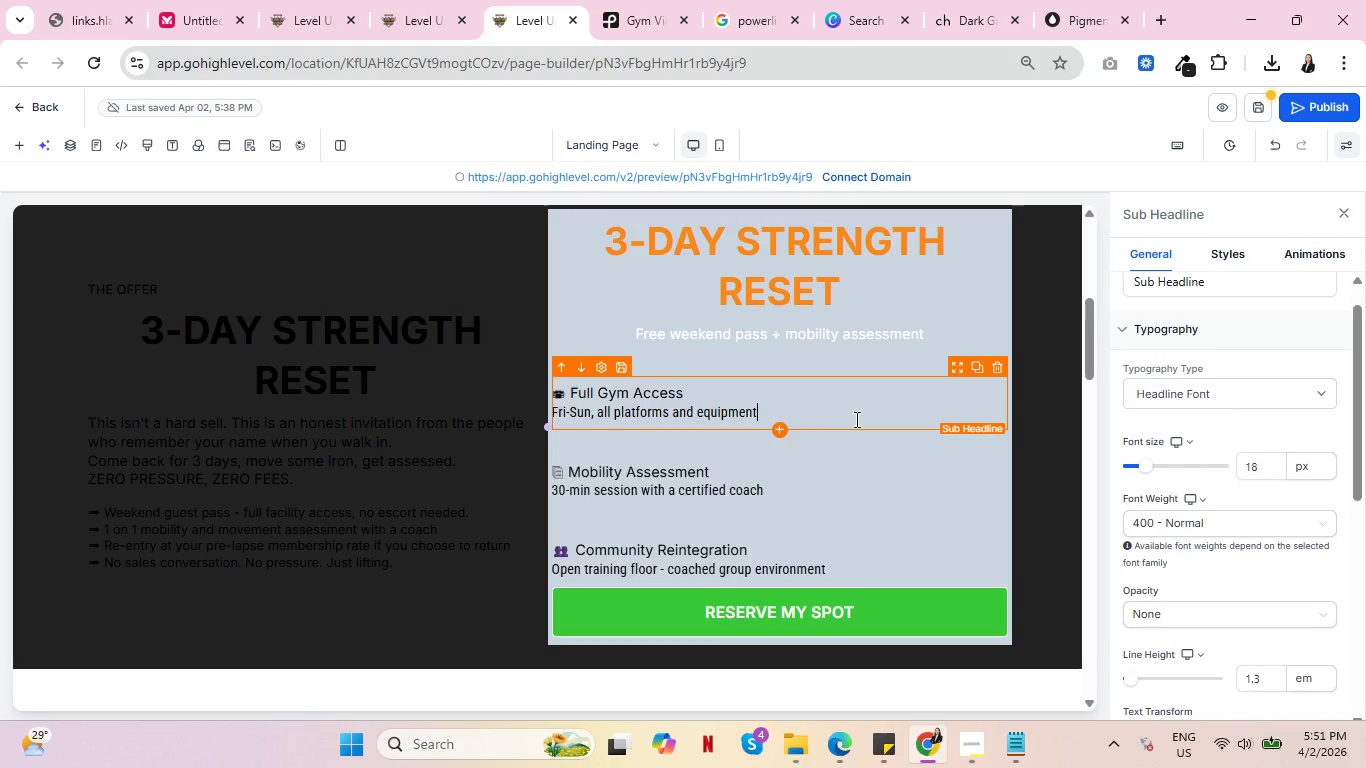 
key(Control+ControlLeft)
 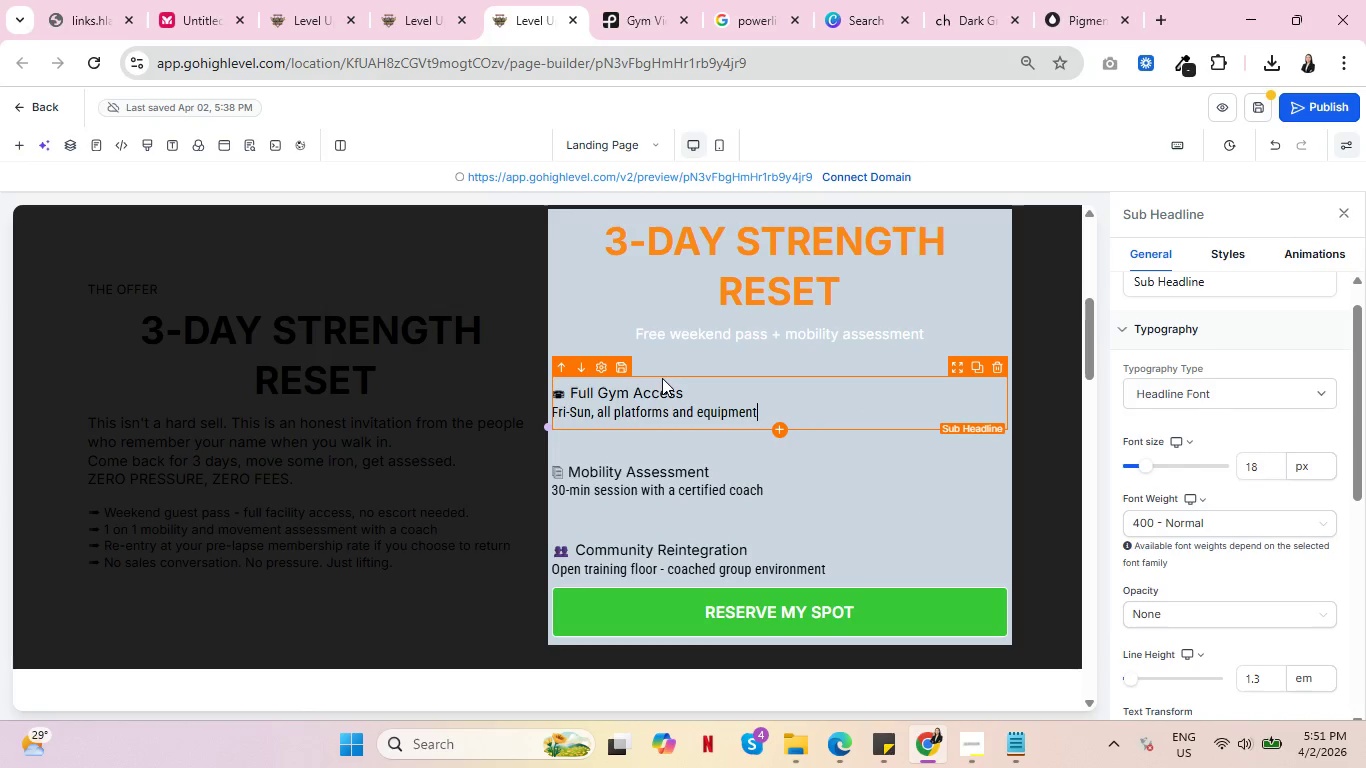 
left_click([662, 378])
 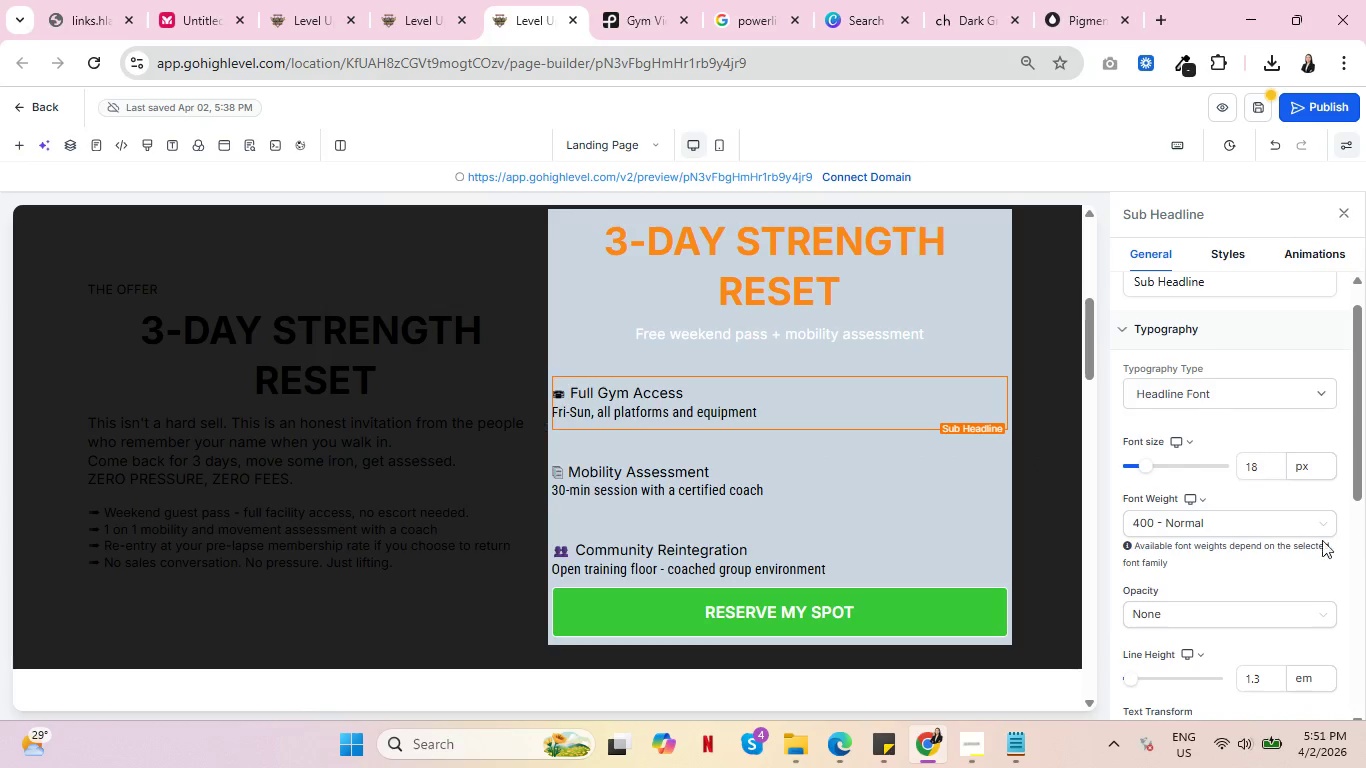 
scroll: coordinate [1247, 548], scroll_direction: down, amount: 5.0
 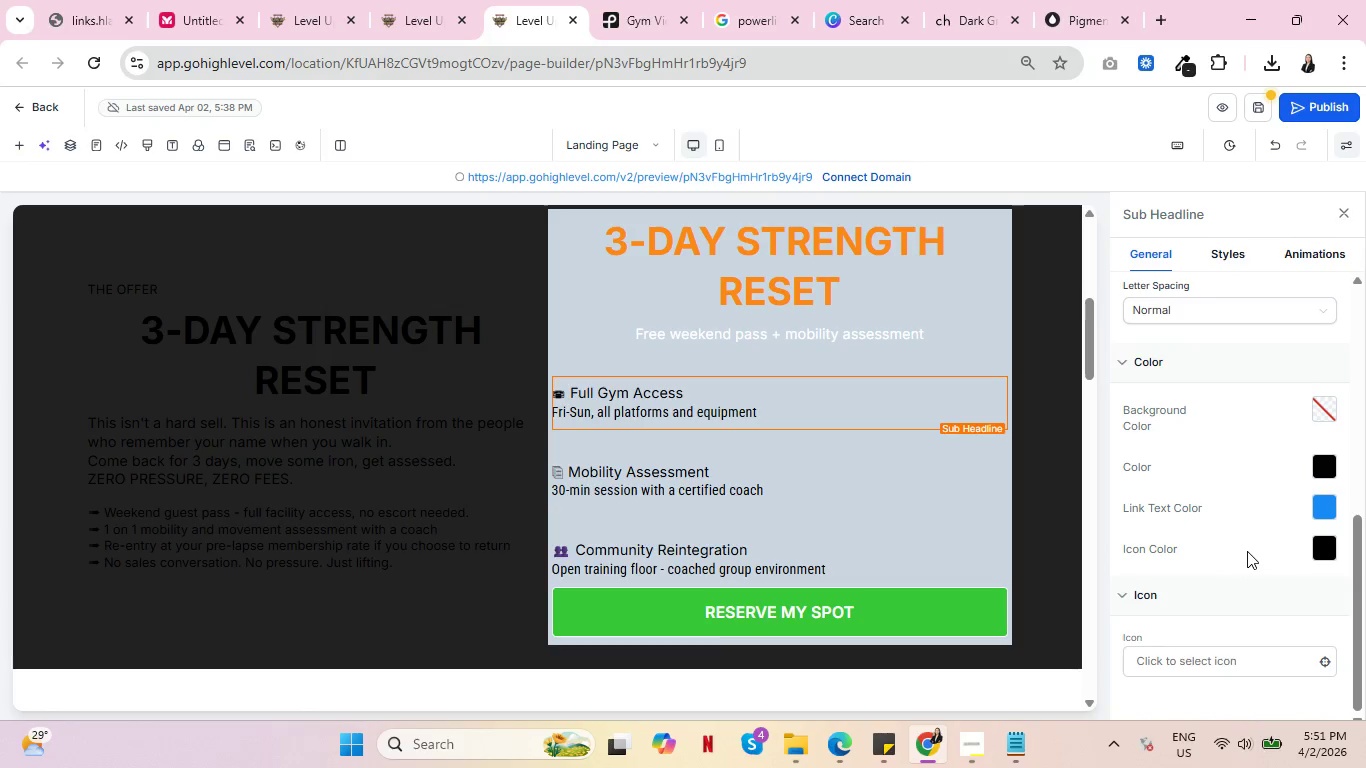 
scroll: coordinate [1246, 551], scroll_direction: up, amount: 8.0
 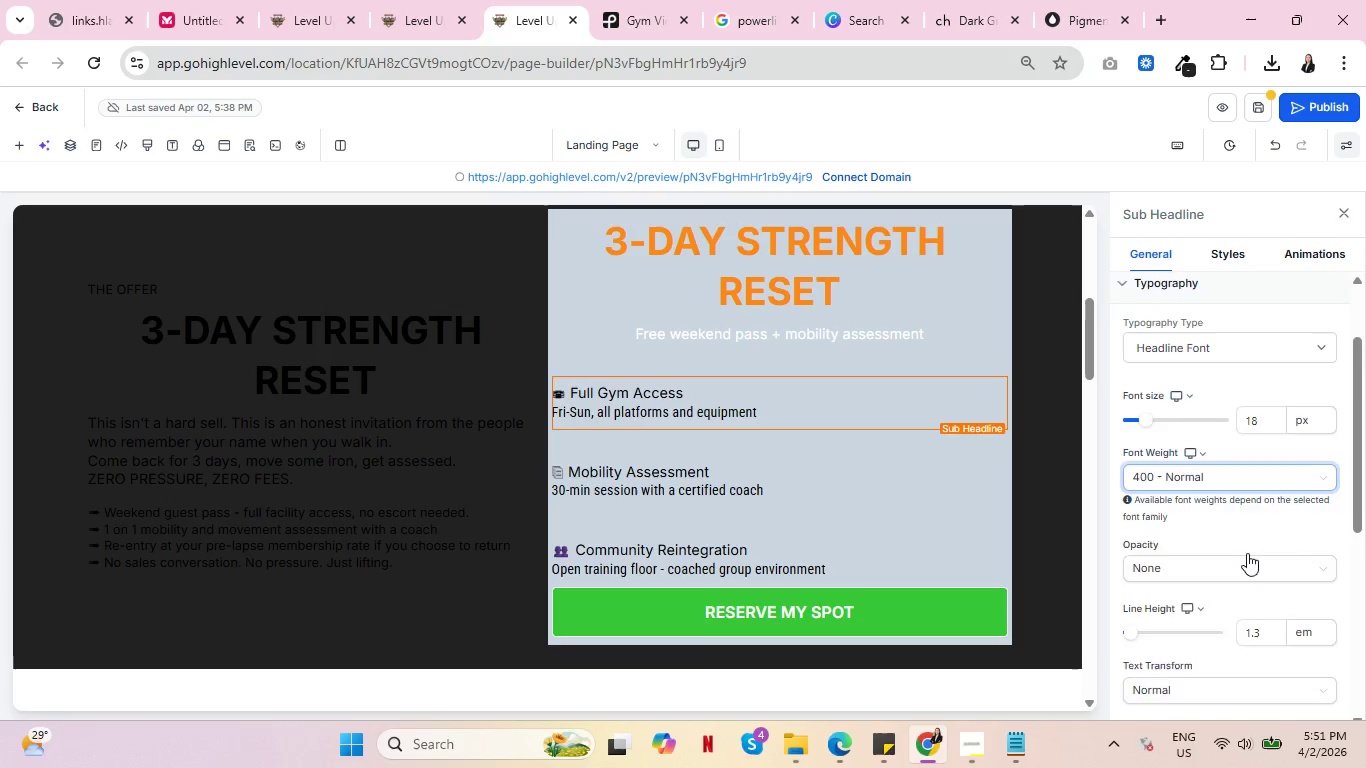 
scroll: coordinate [1249, 551], scroll_direction: down, amount: 4.0
 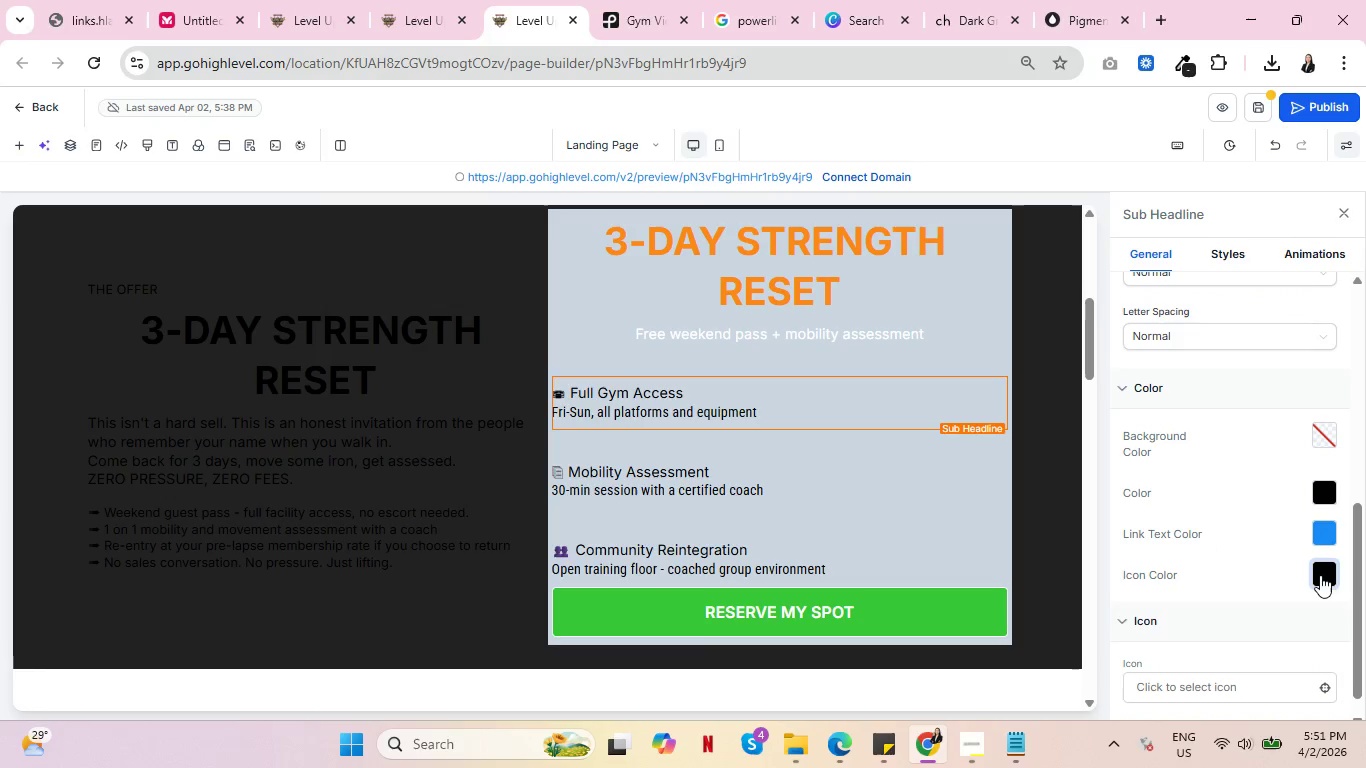 
left_click([1320, 574])
 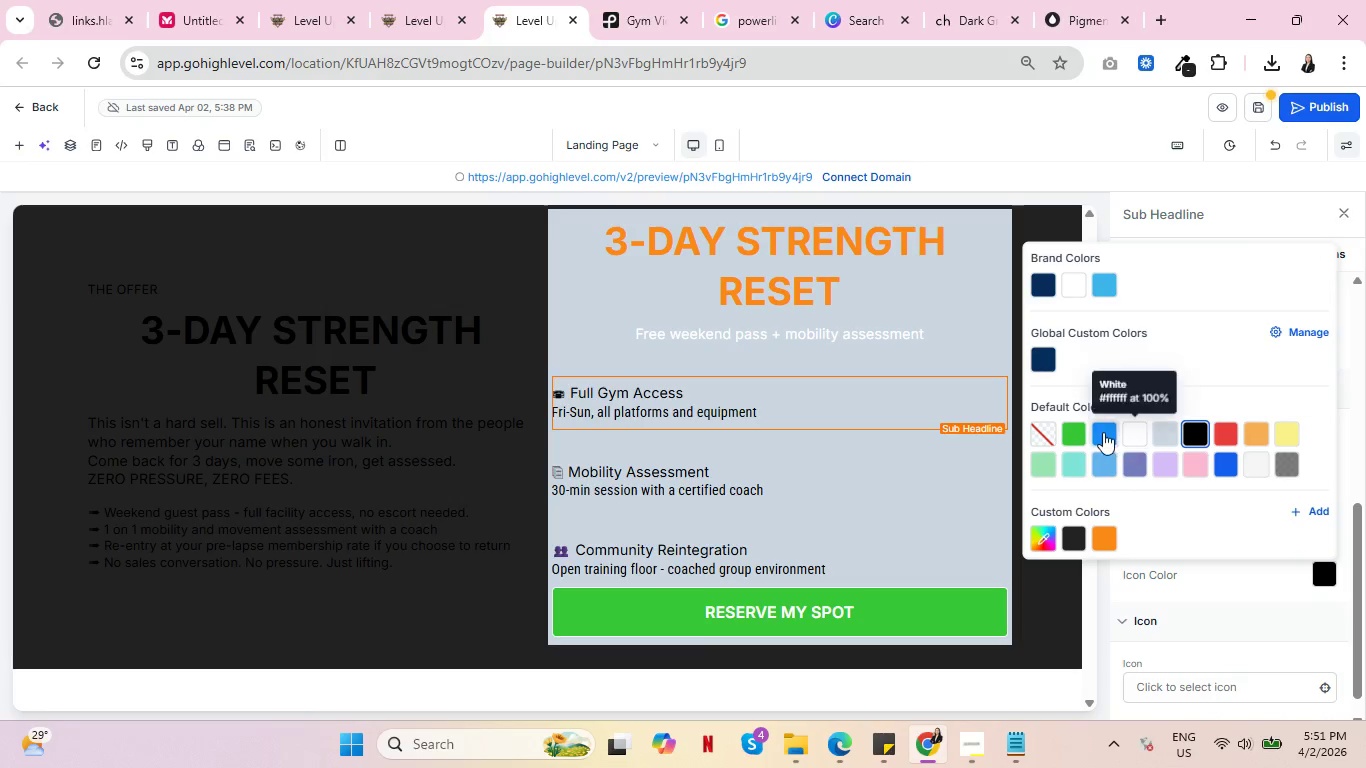 
left_click([1105, 432])
 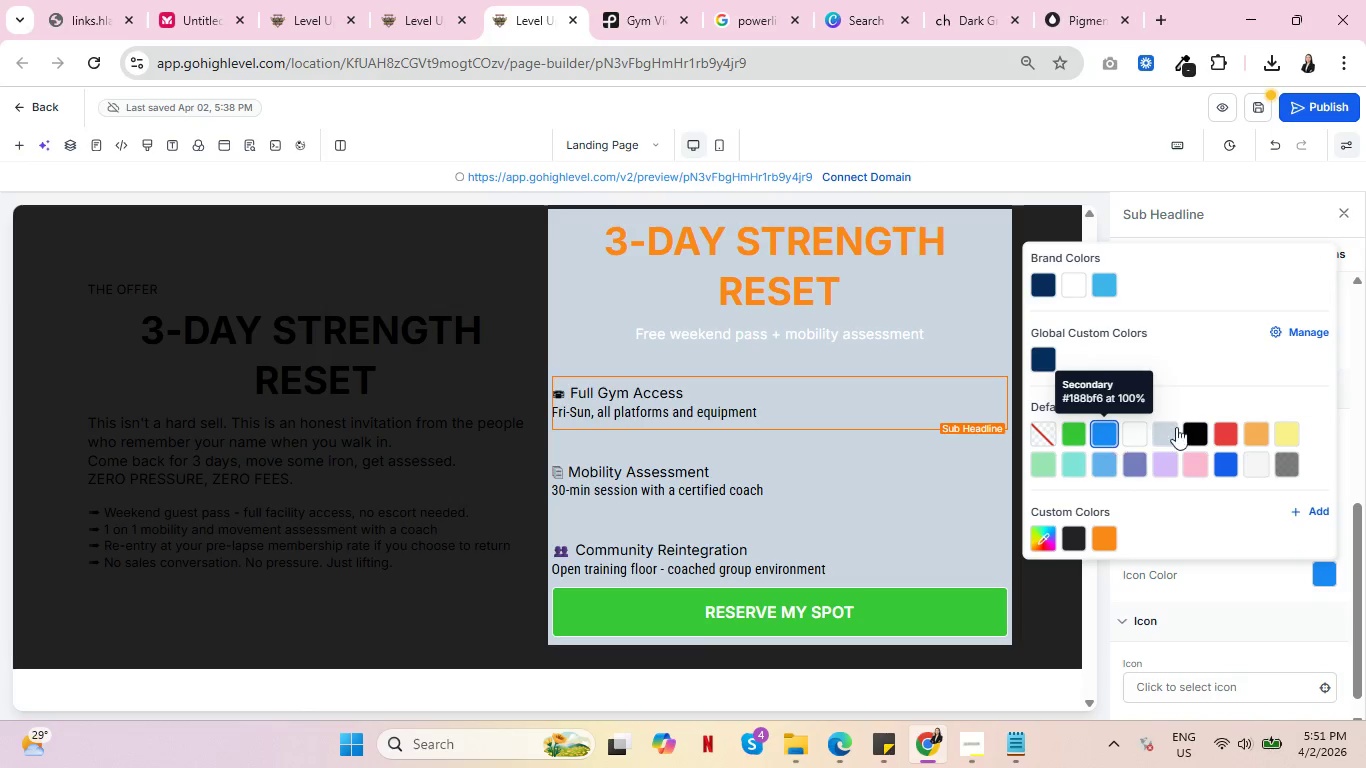 
left_click([1199, 431])
 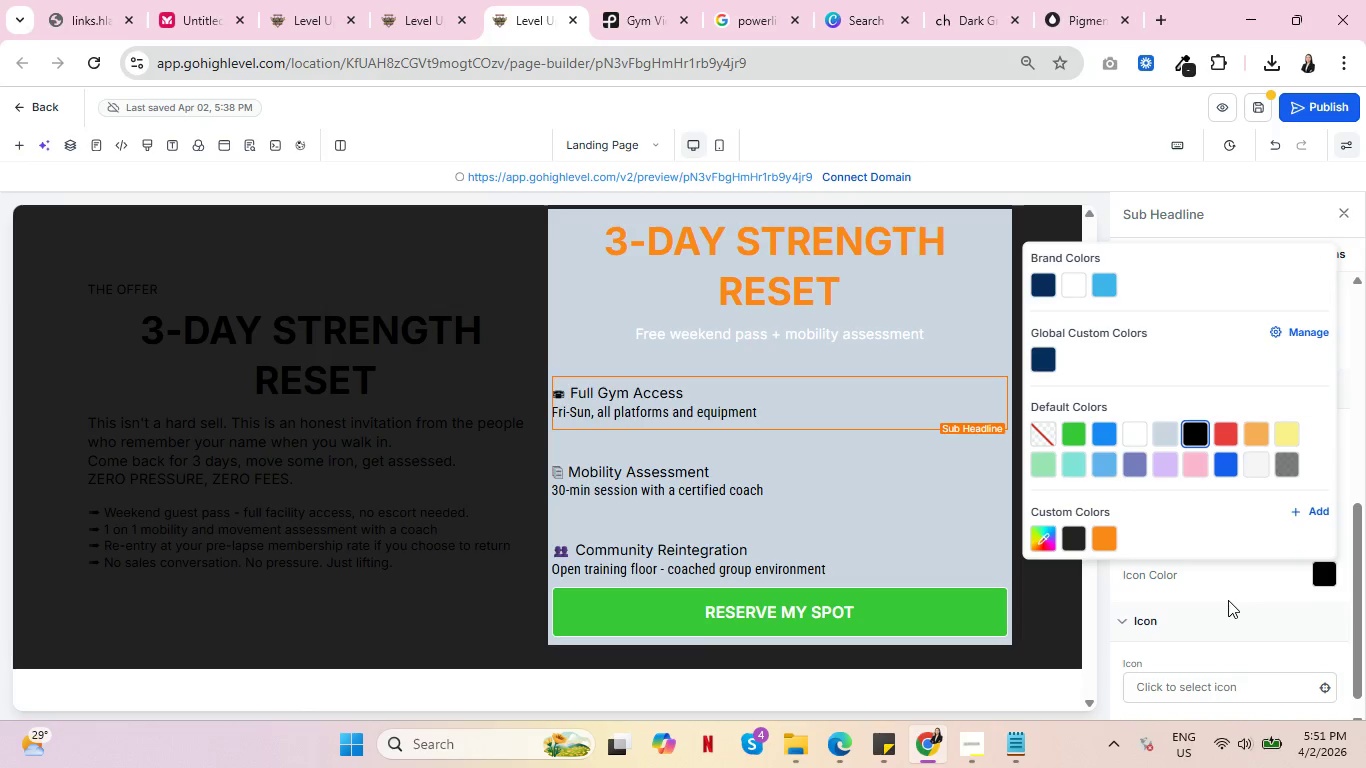 
left_click([1228, 600])
 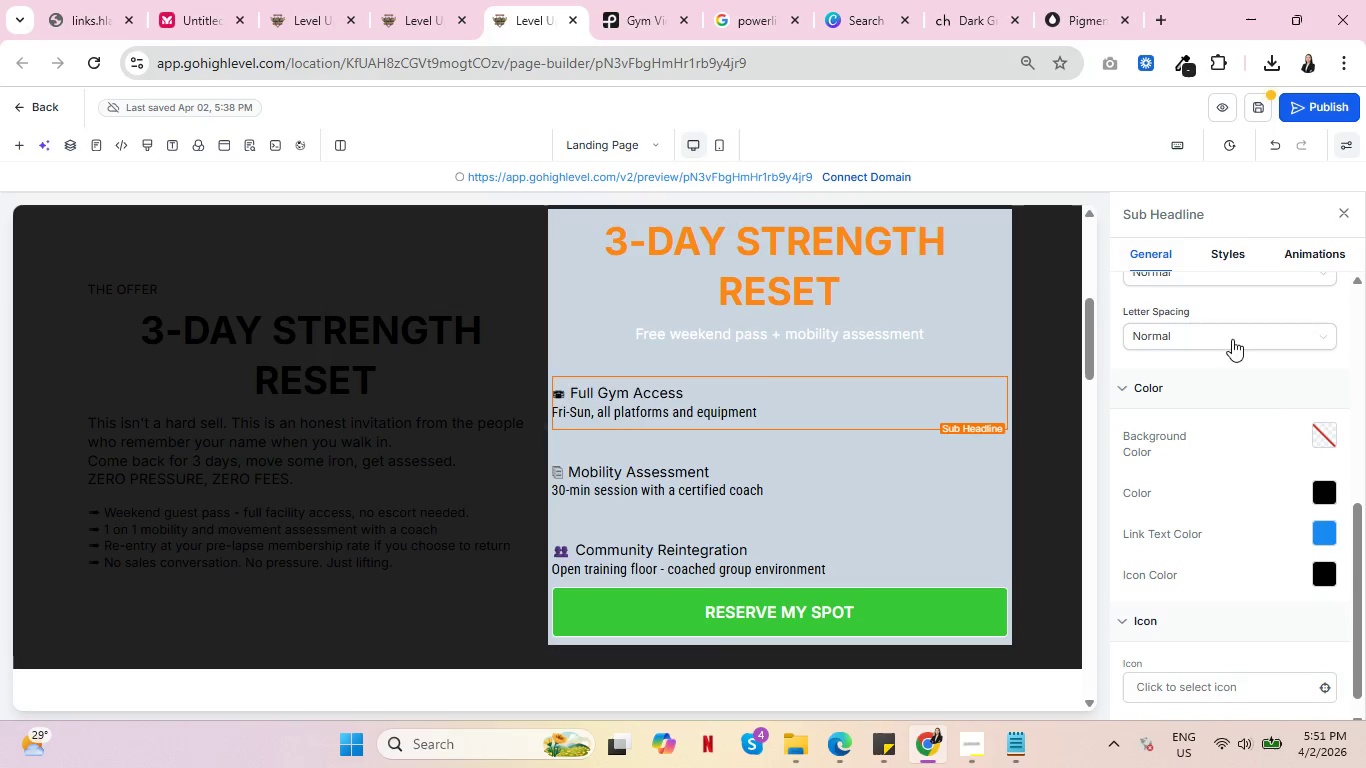 
scroll: coordinate [1251, 399], scroll_direction: up, amount: 6.0
 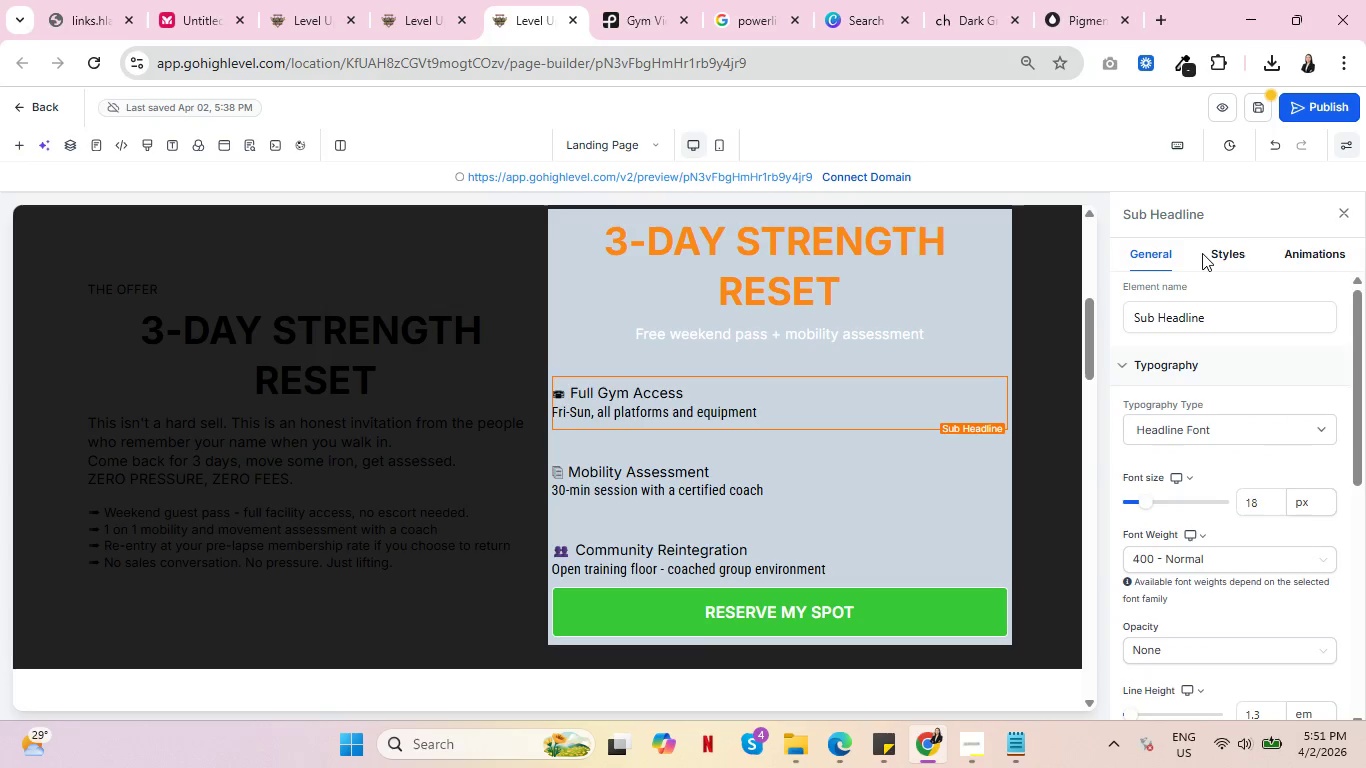 
left_click([1202, 253])
 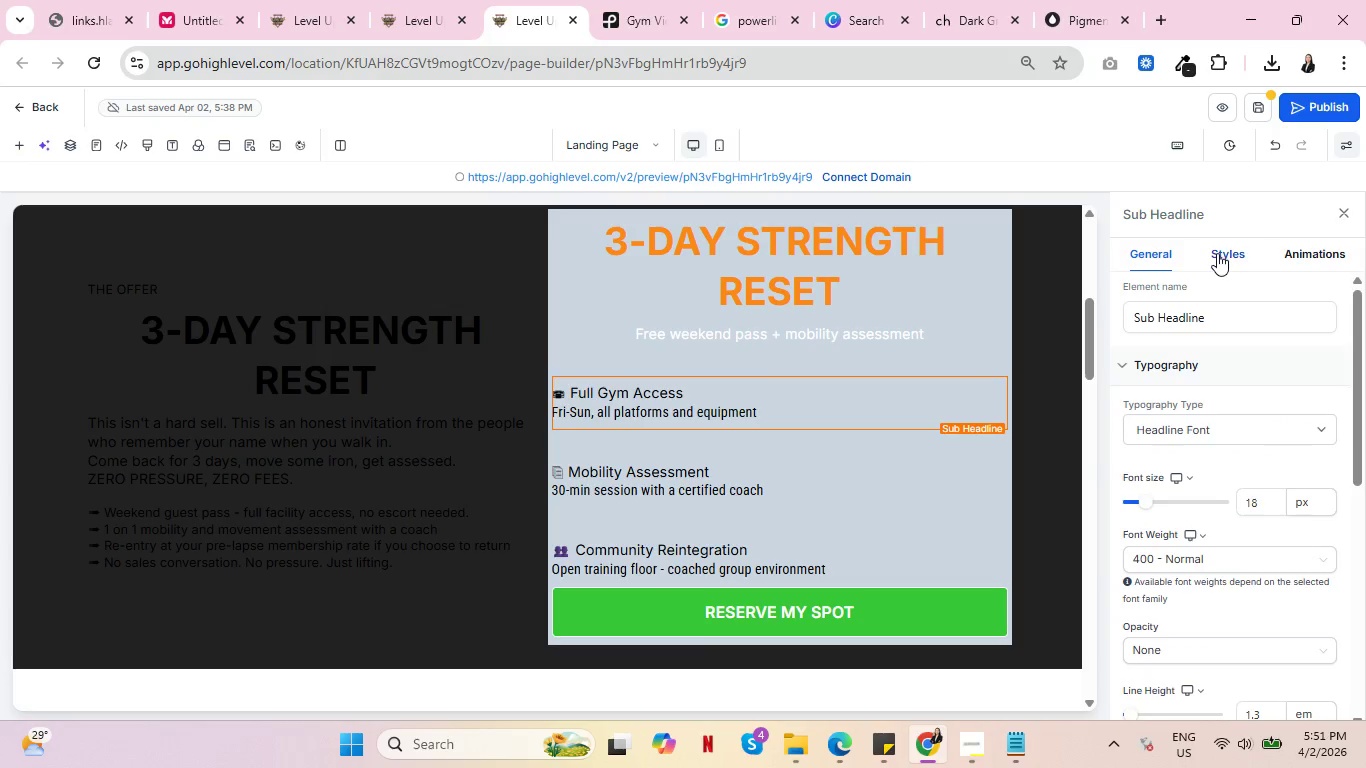 
left_click([1217, 253])
 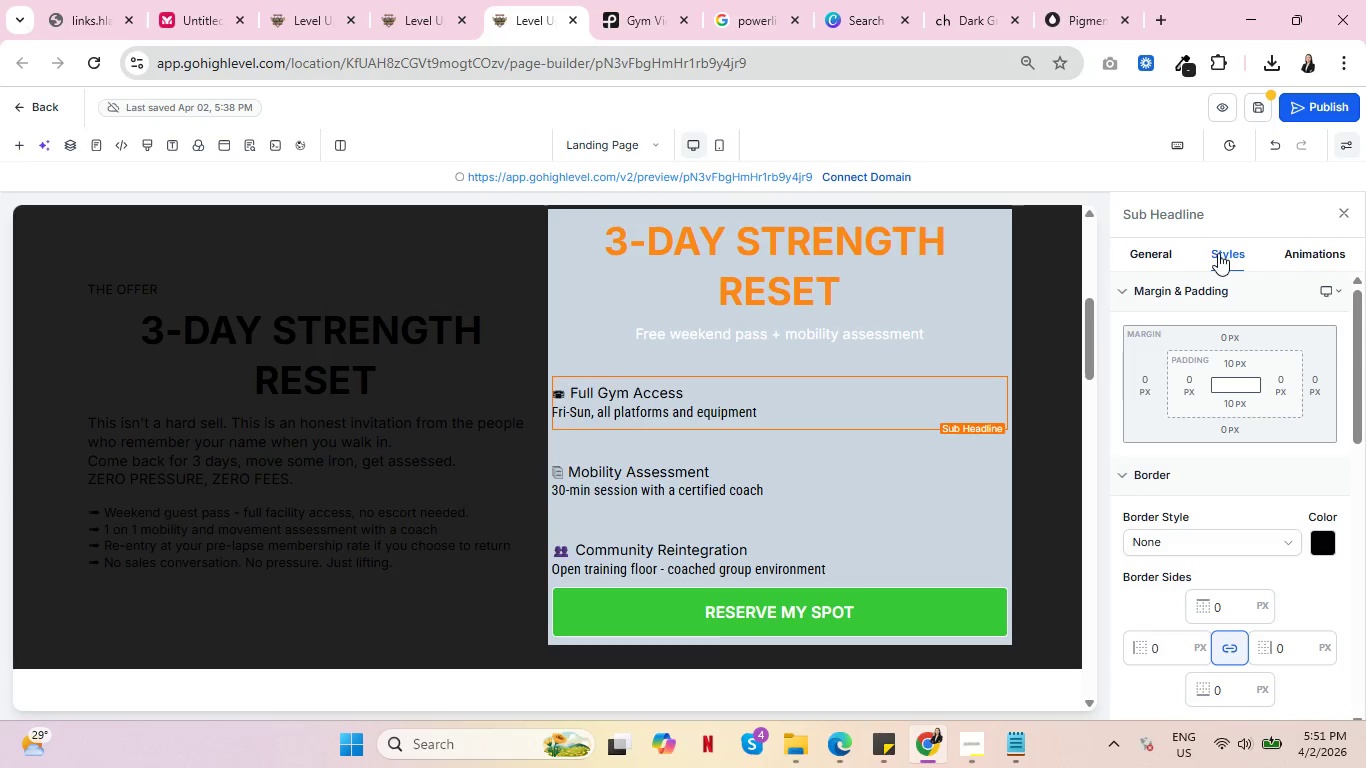 
key(Control+ControlLeft)
 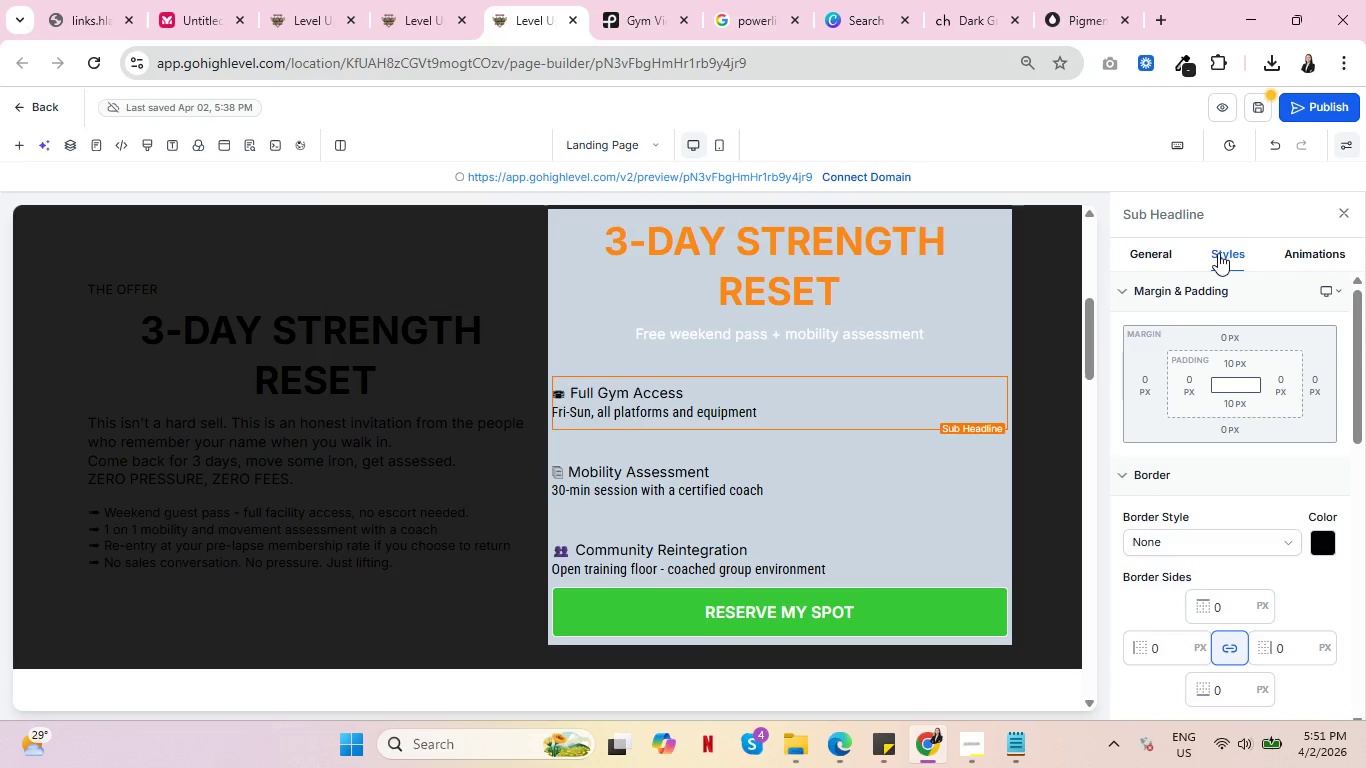 
key(Control+ControlLeft)
 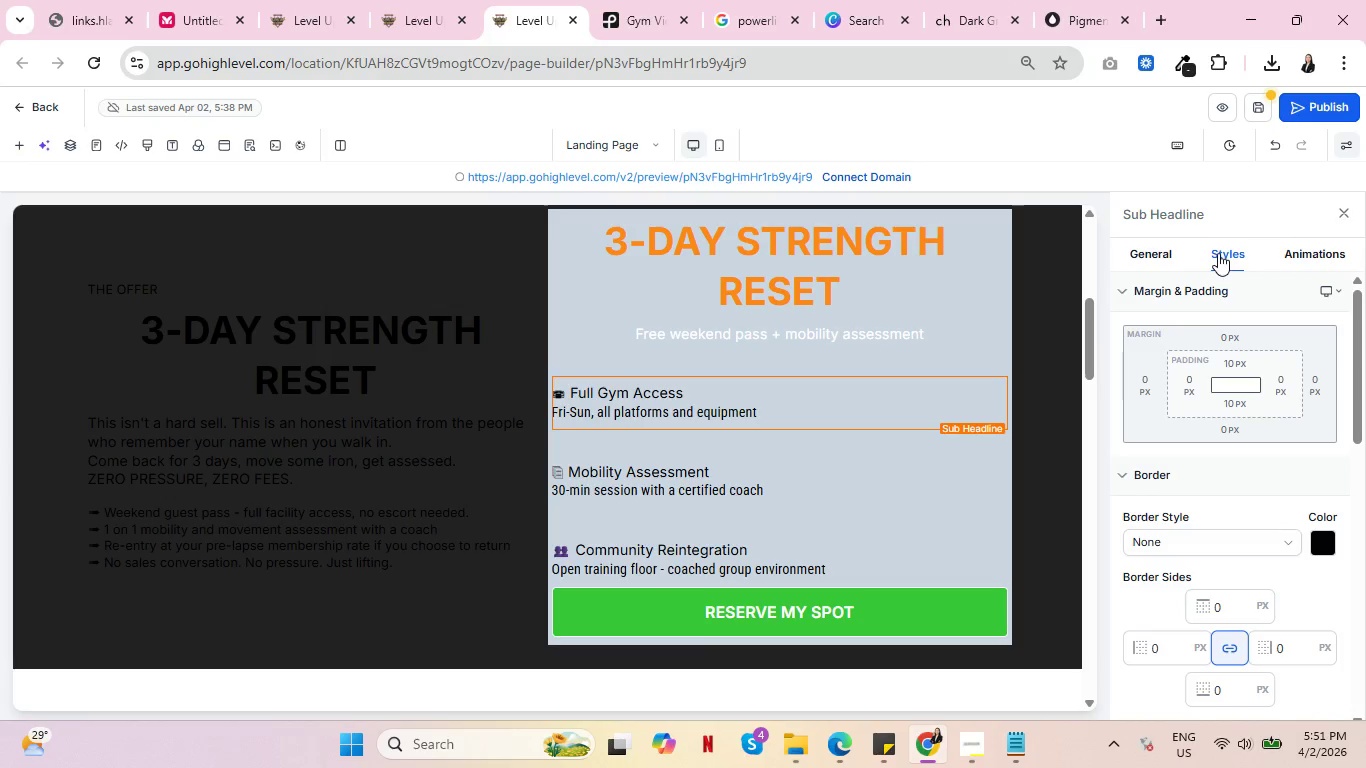 
key(Control+ControlLeft)
 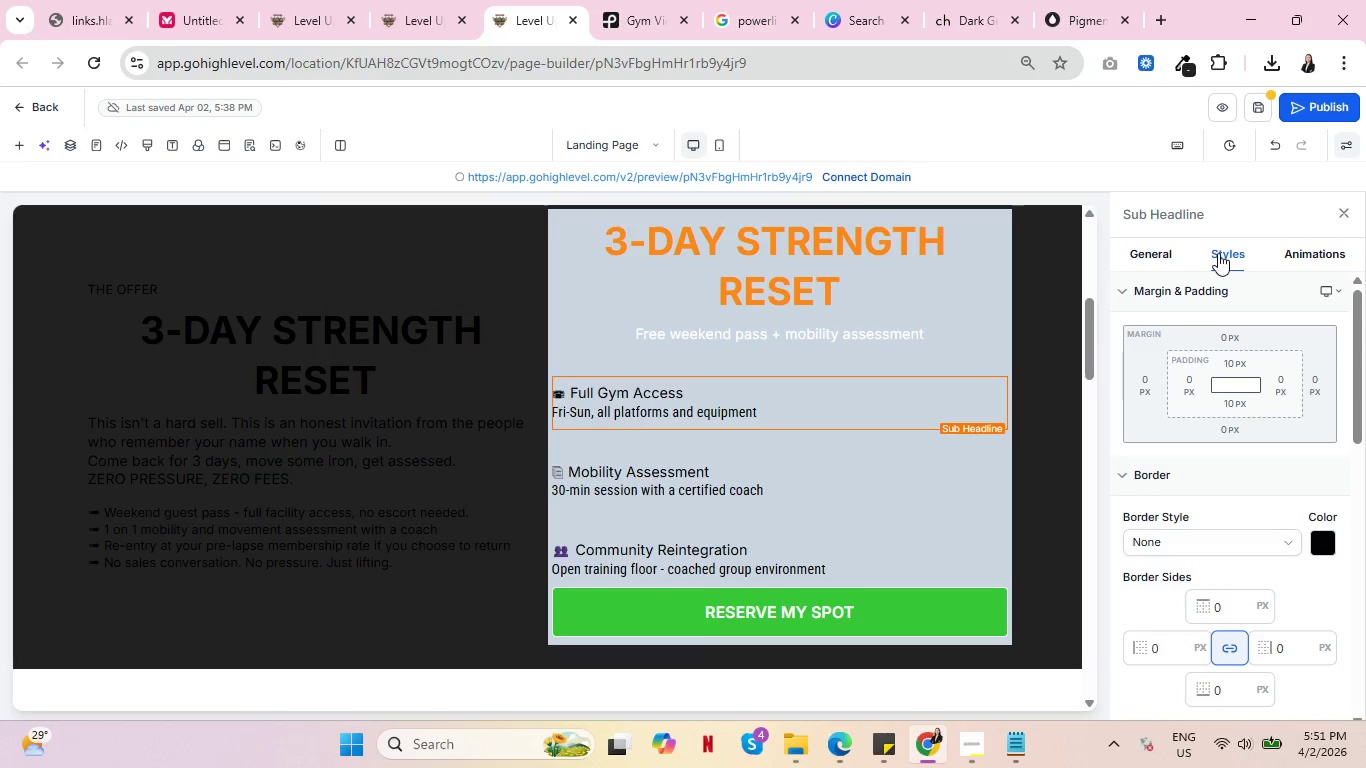 
wait(8.3)
 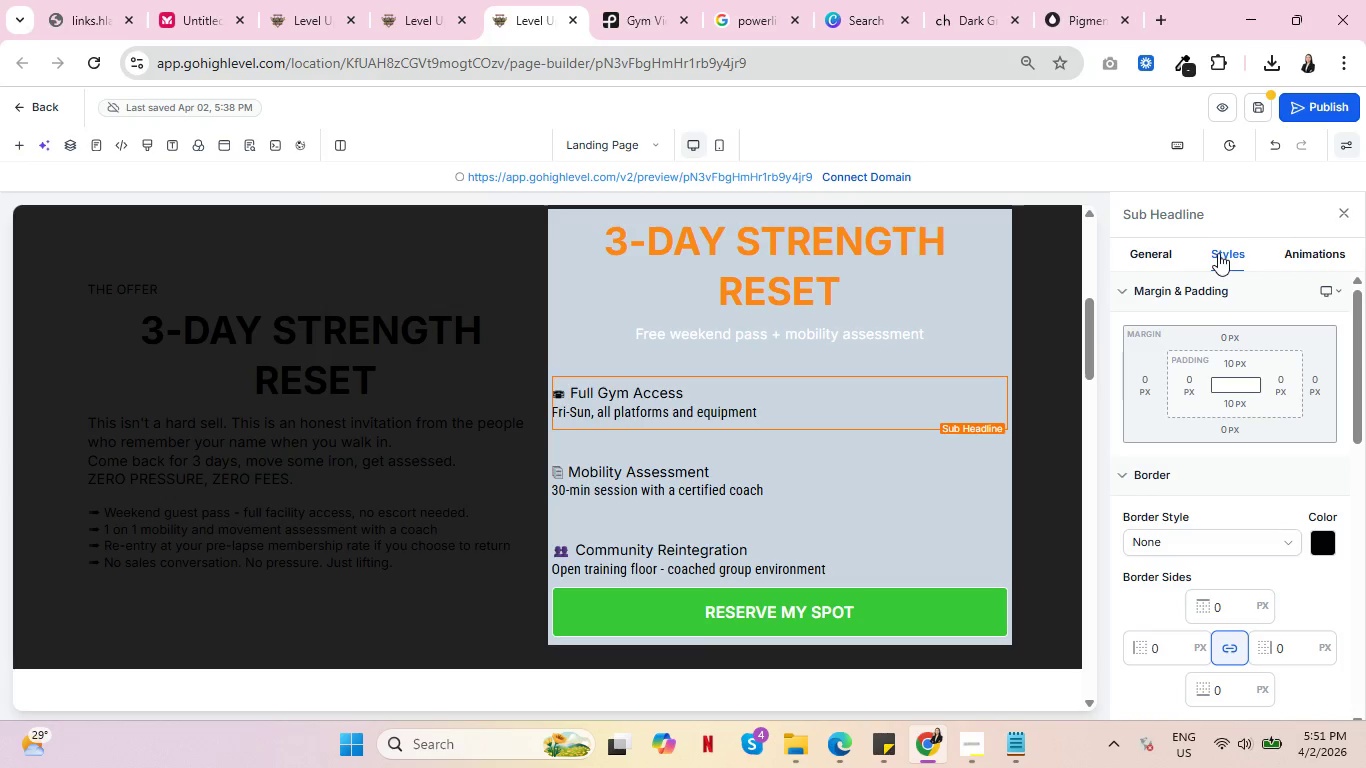 
scroll: coordinate [1315, 483], scroll_direction: down, amount: 4.0
 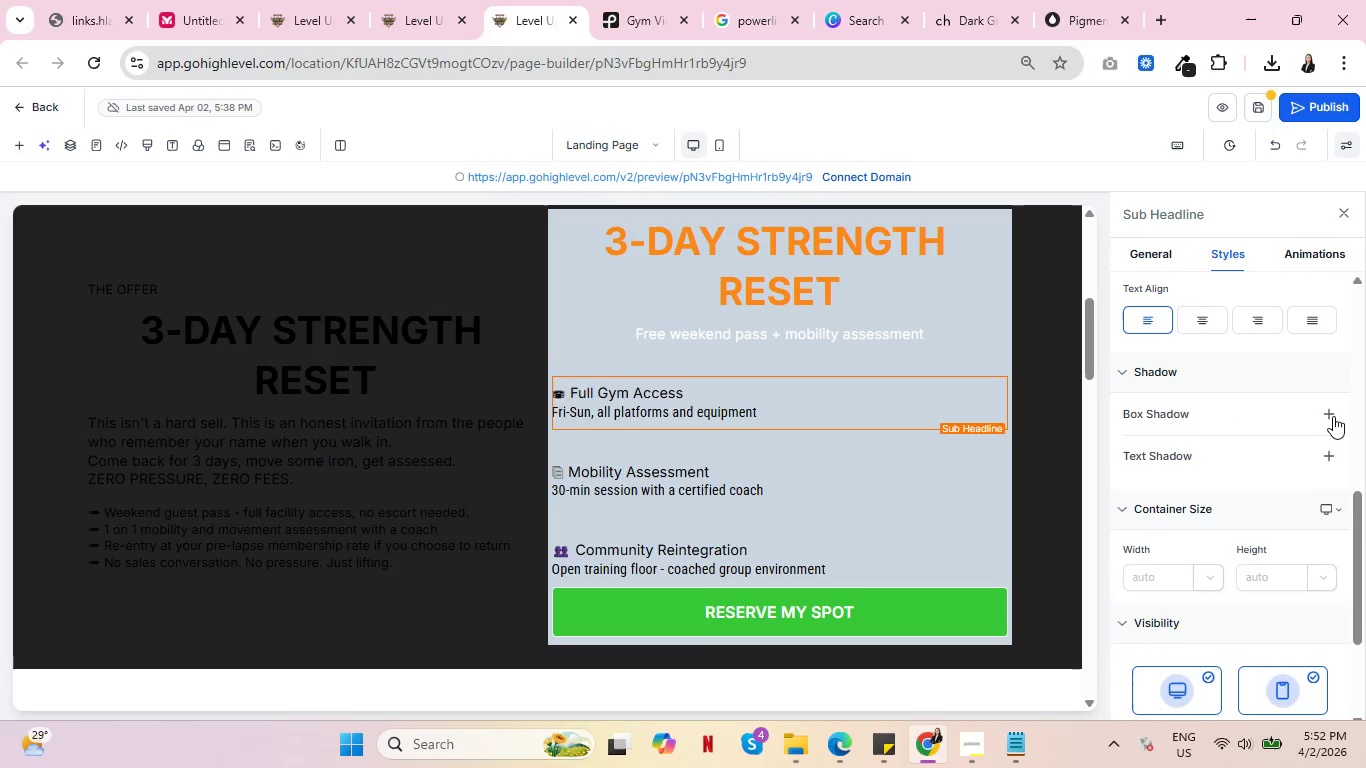 
left_click([1333, 416])
 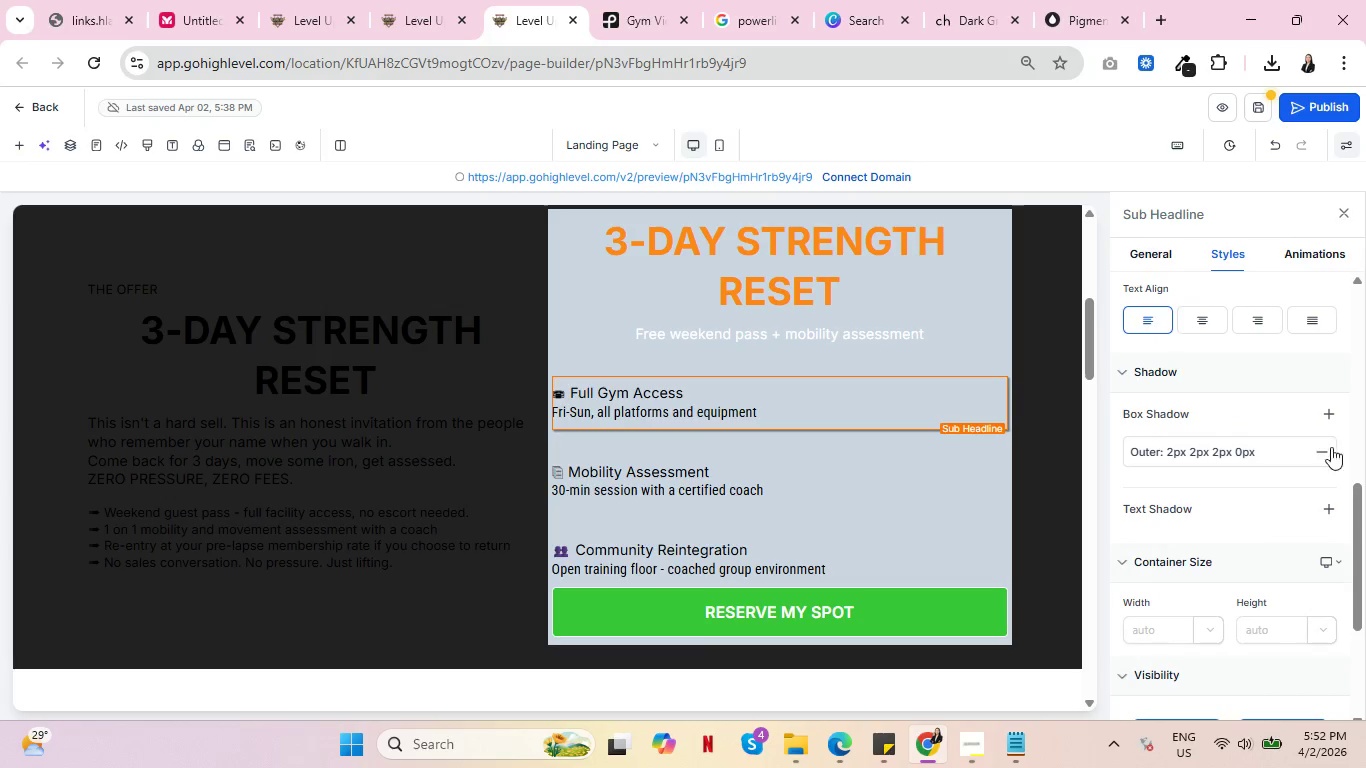 
left_click([1226, 455])
 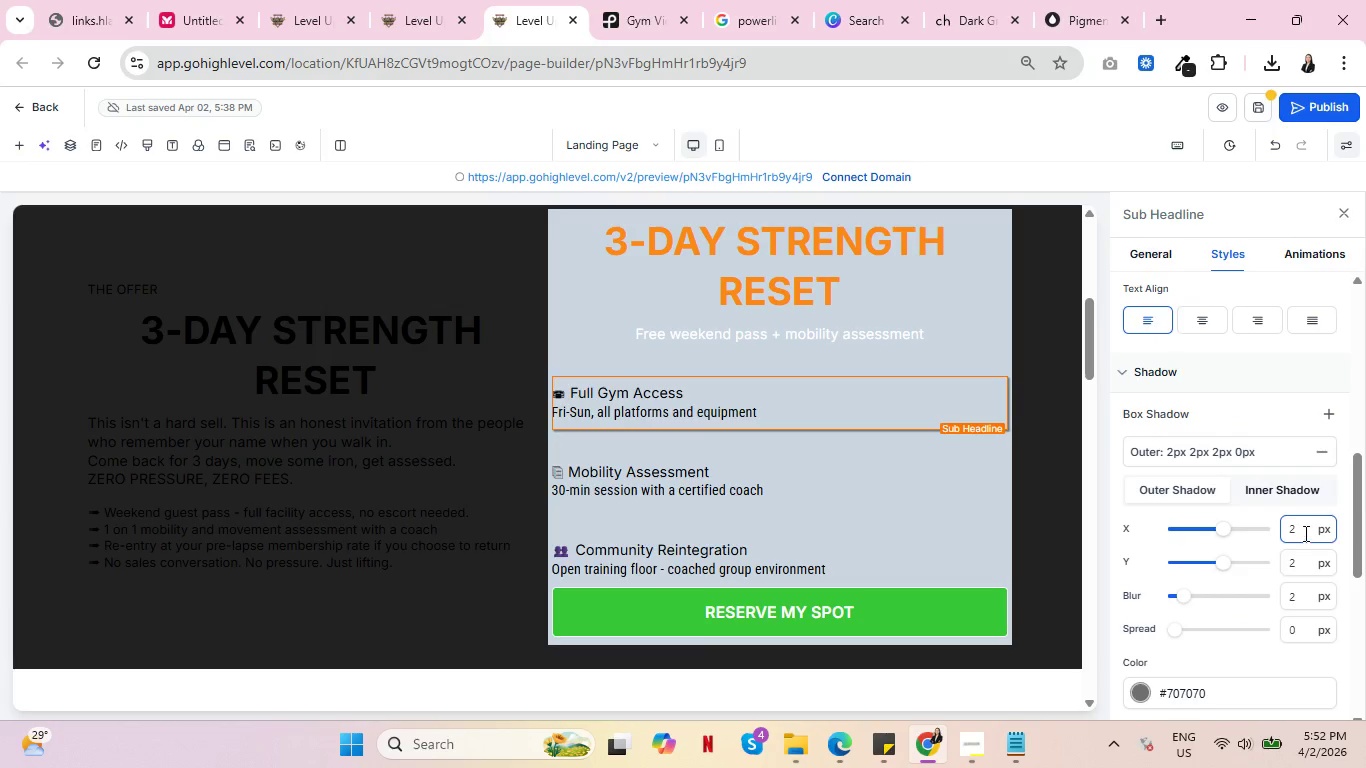 
left_click_drag(start_coordinate=[1304, 533], to_coordinate=[1261, 535])
 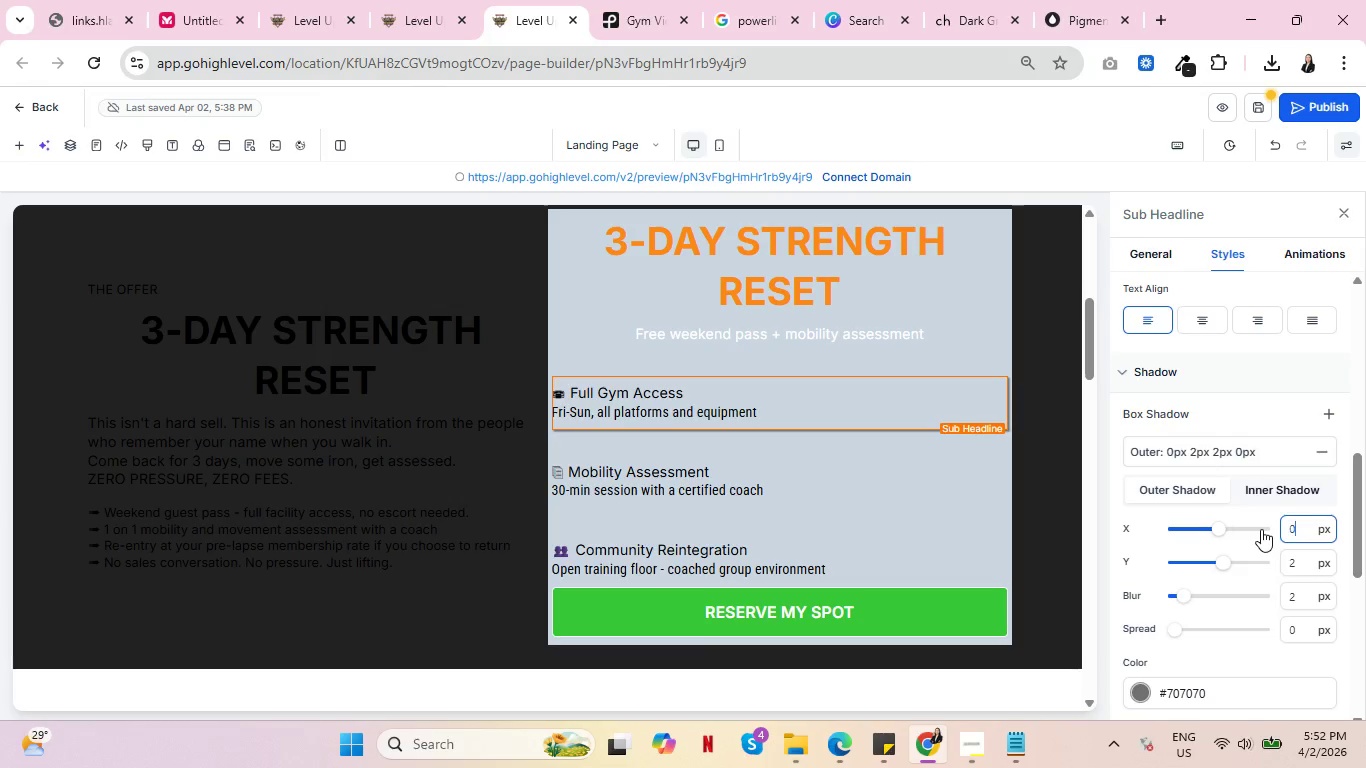 
key(0)
 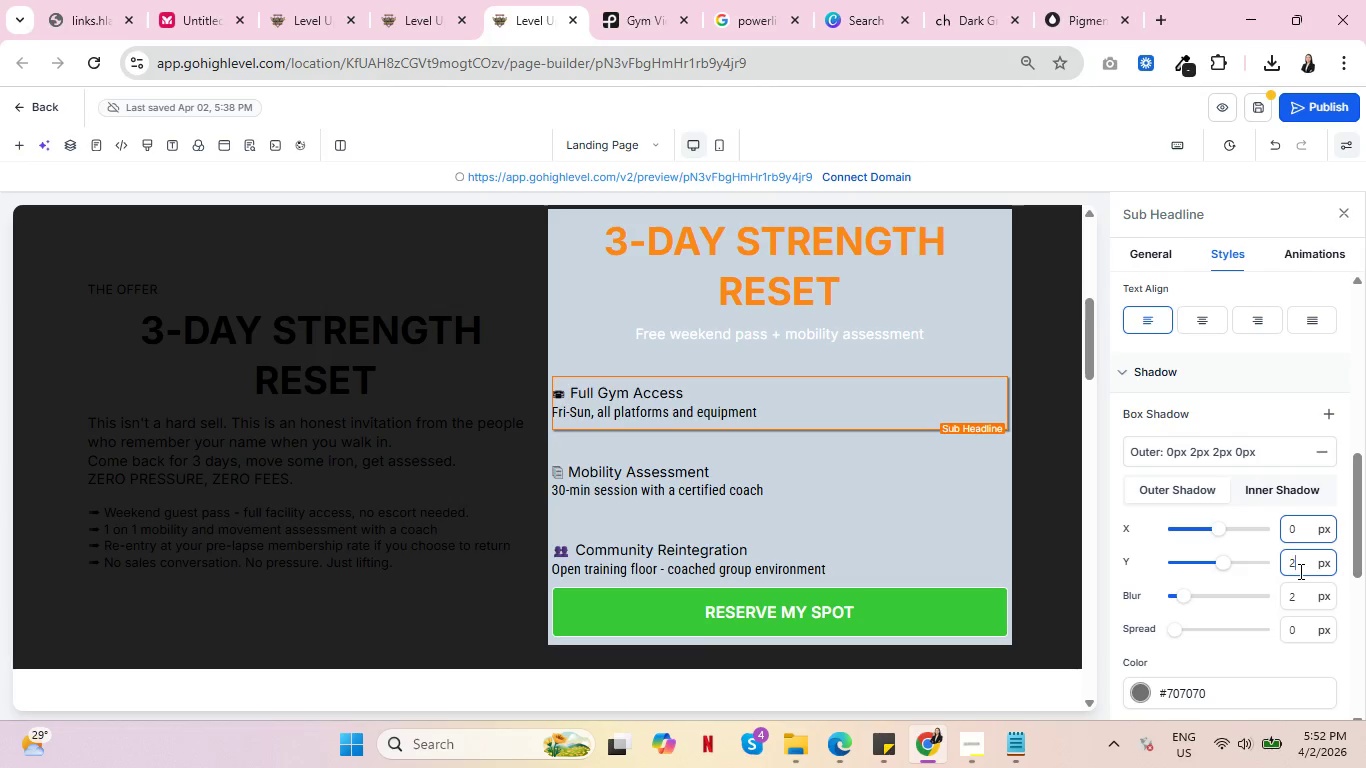 
left_click([1299, 571])
 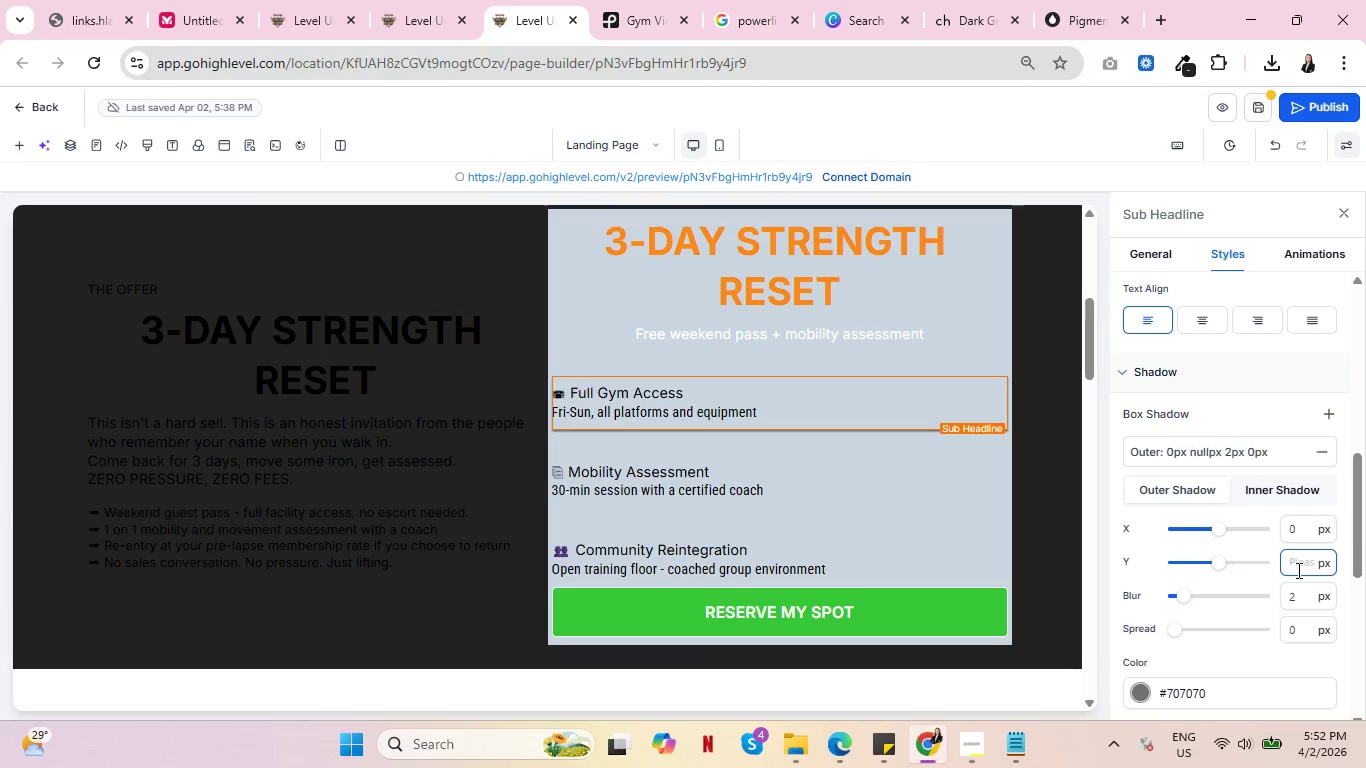 
key(Backspace)
type(18)
 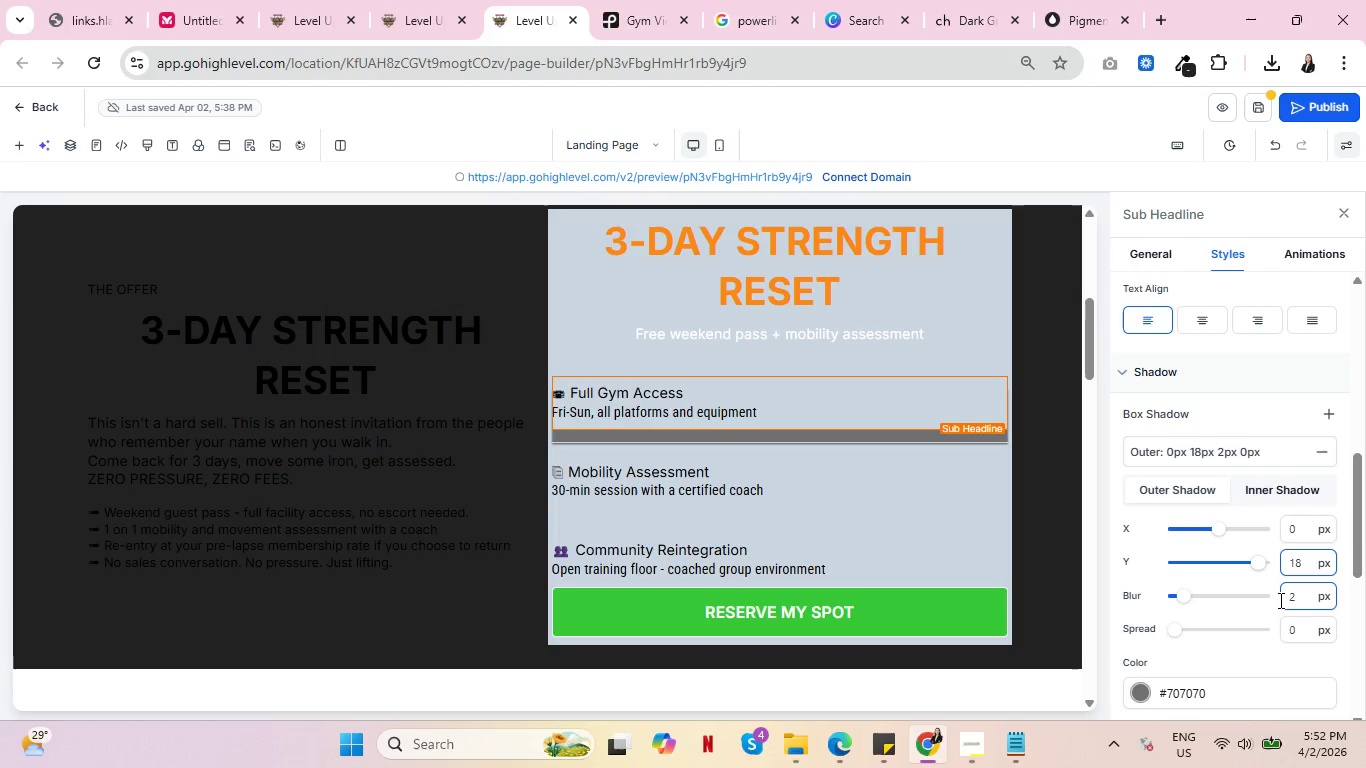 
key(Backspace)
 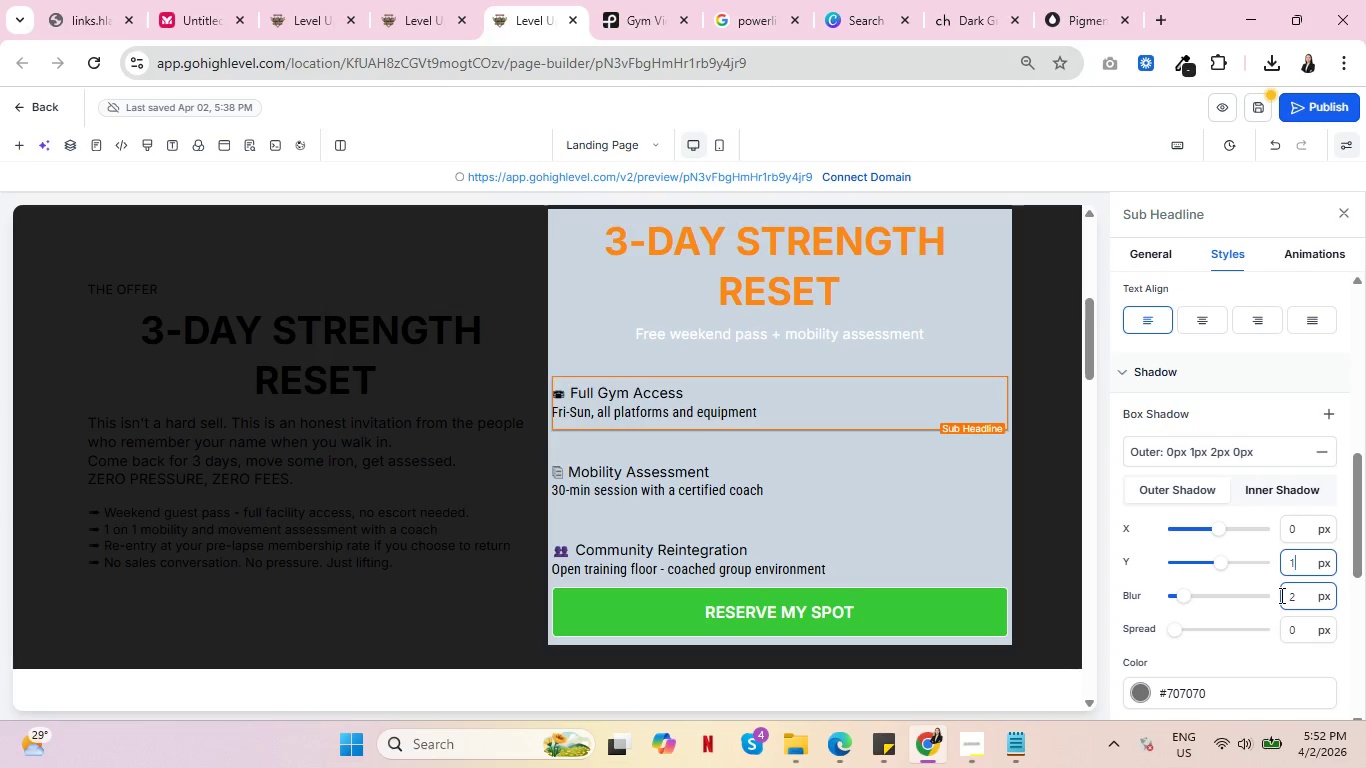 
key(Backspace)
 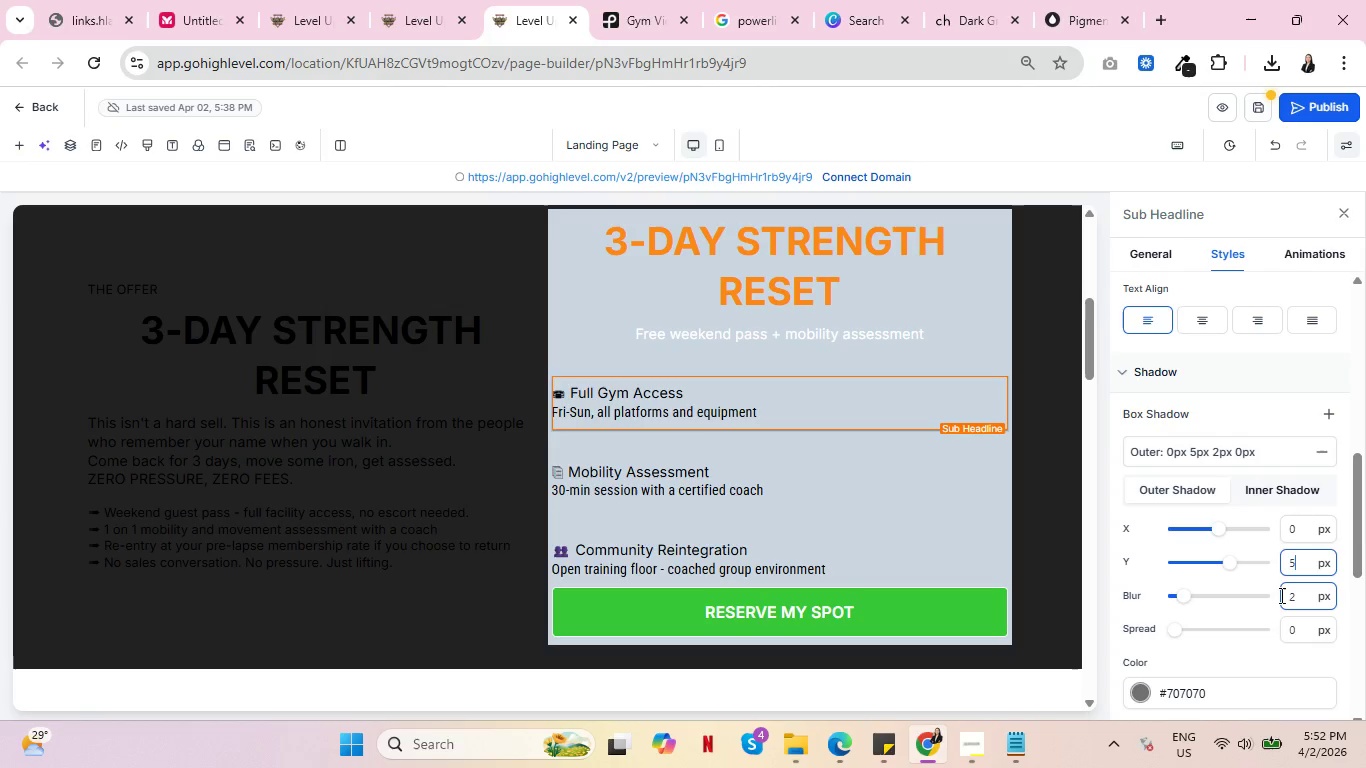 
key(5)
 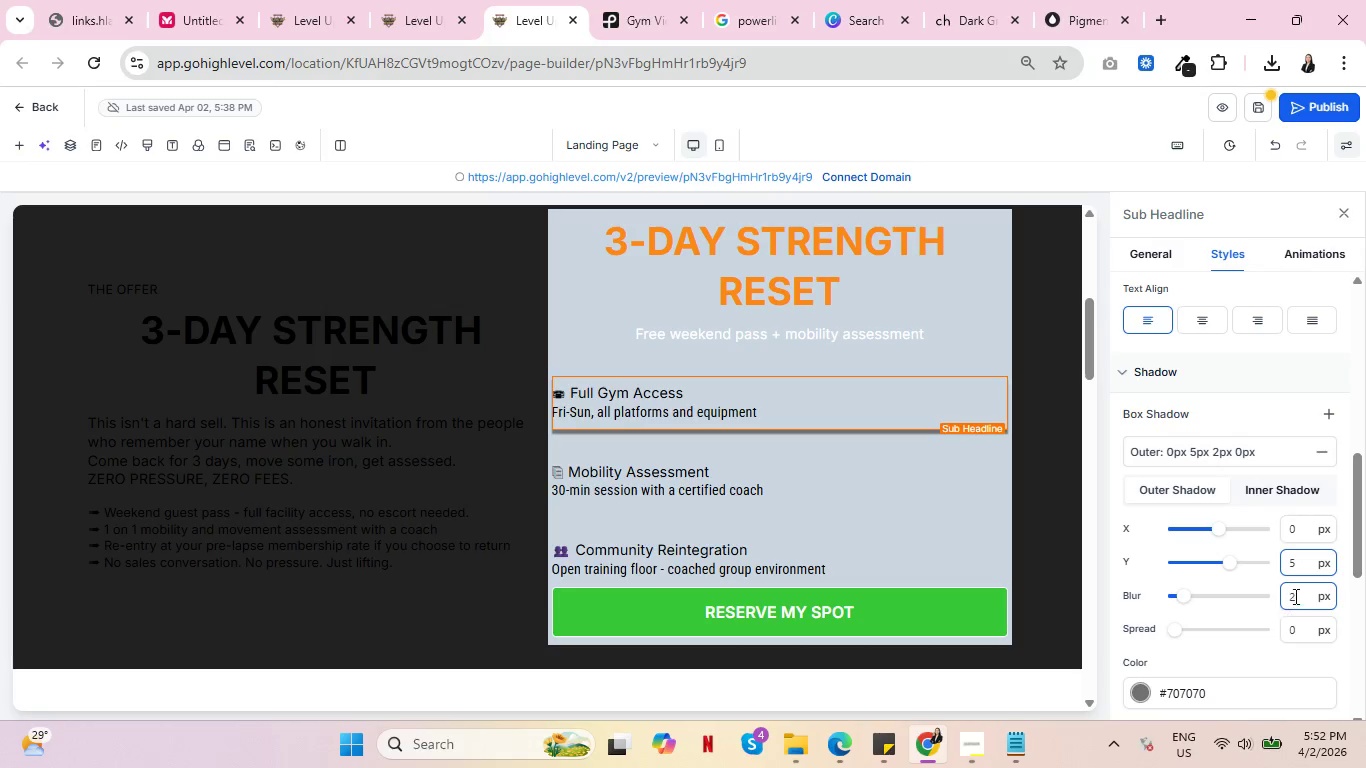 
left_click_drag(start_coordinate=[1298, 601], to_coordinate=[1266, 601])
 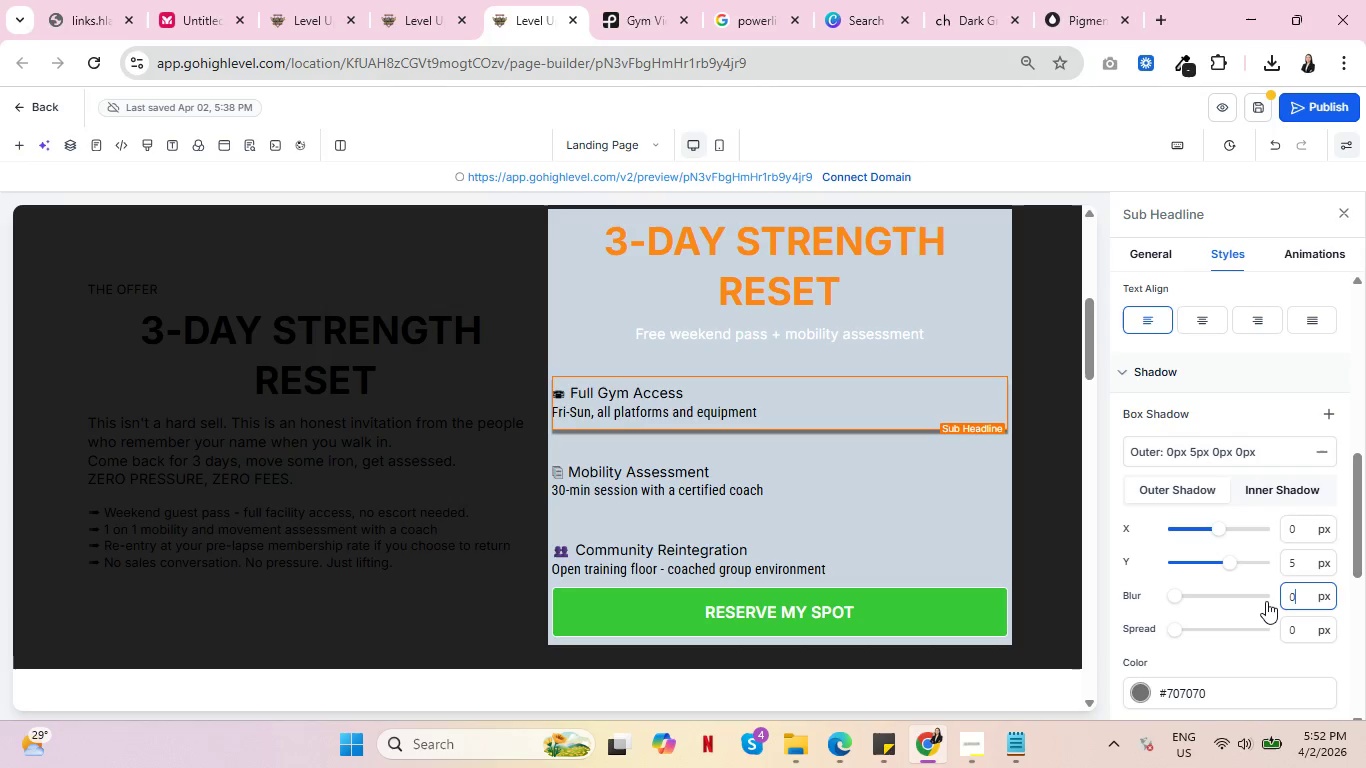 
type(0)
key(Backspace)
type(45)
 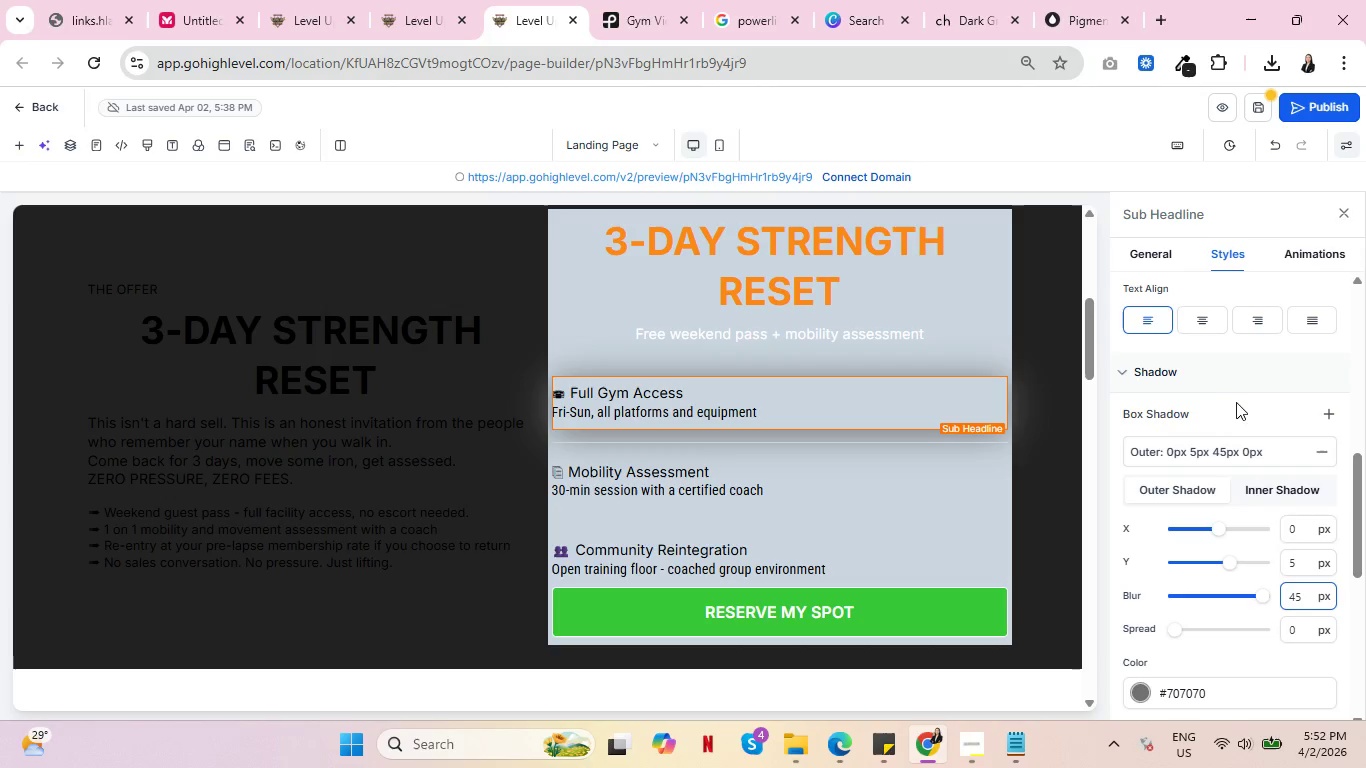 
wait(5.17)
 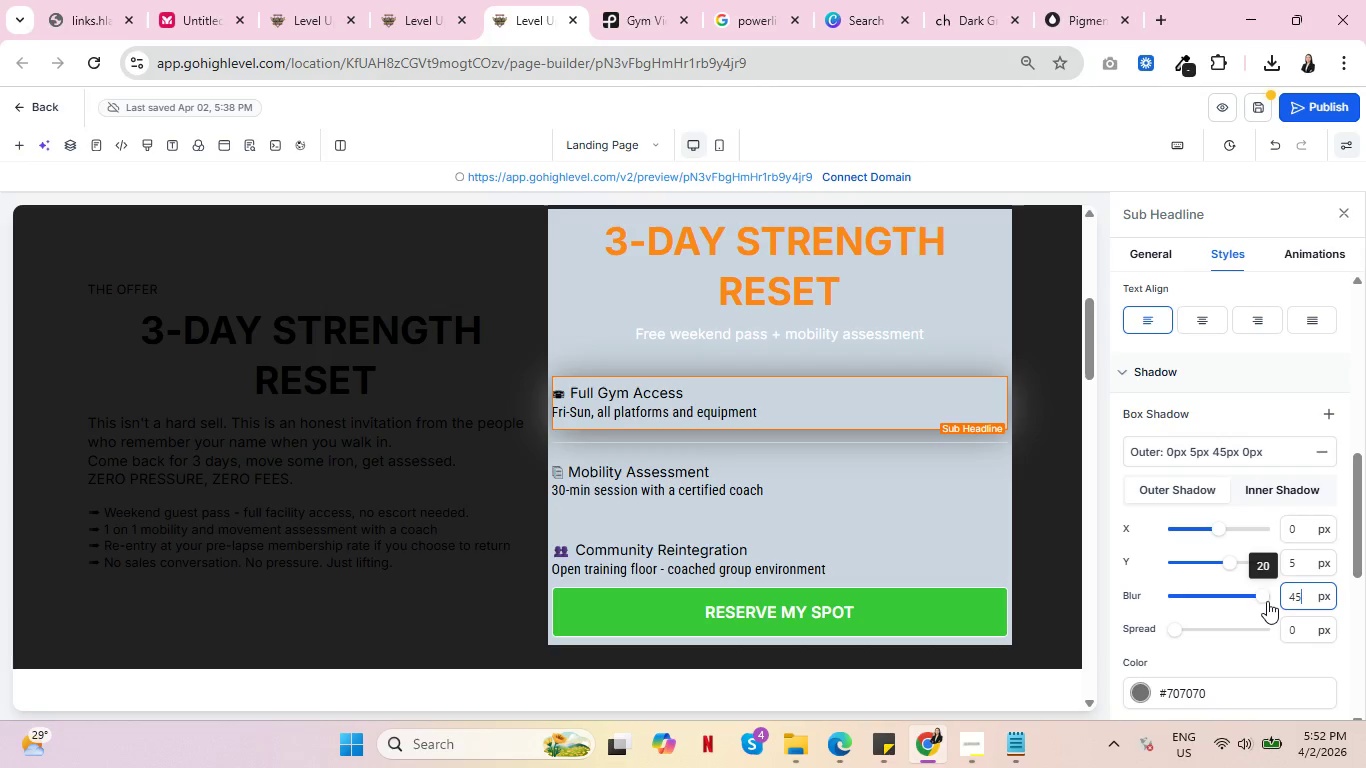 
left_click([1257, 414])
 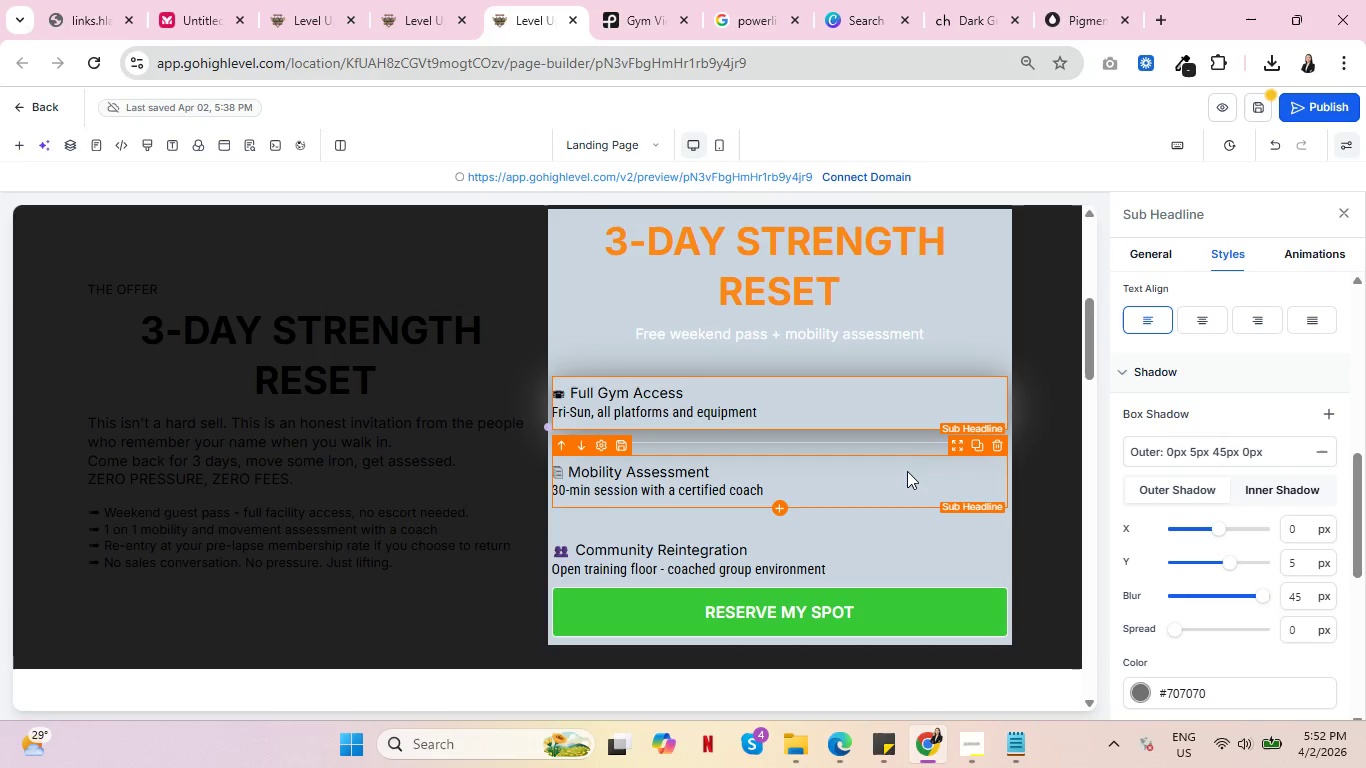 
left_click([907, 471])
 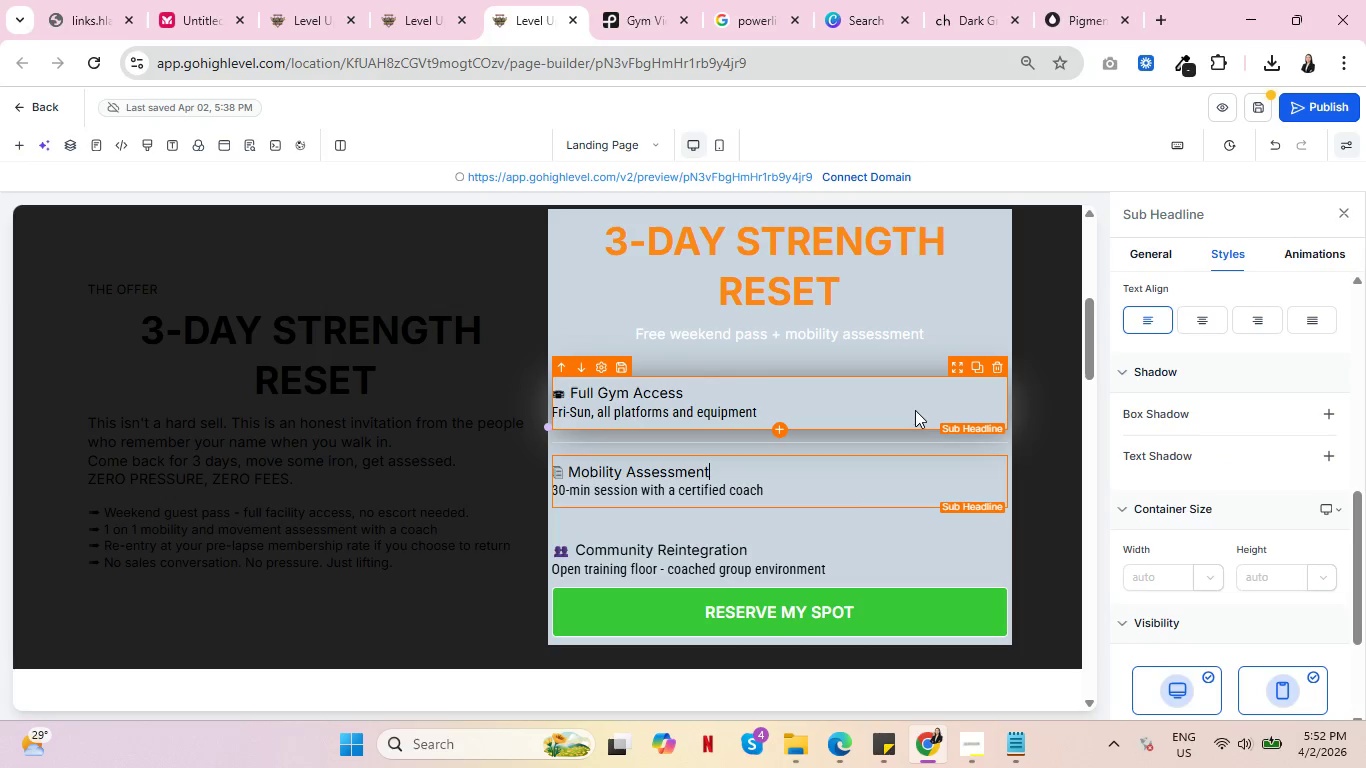 
left_click([915, 410])
 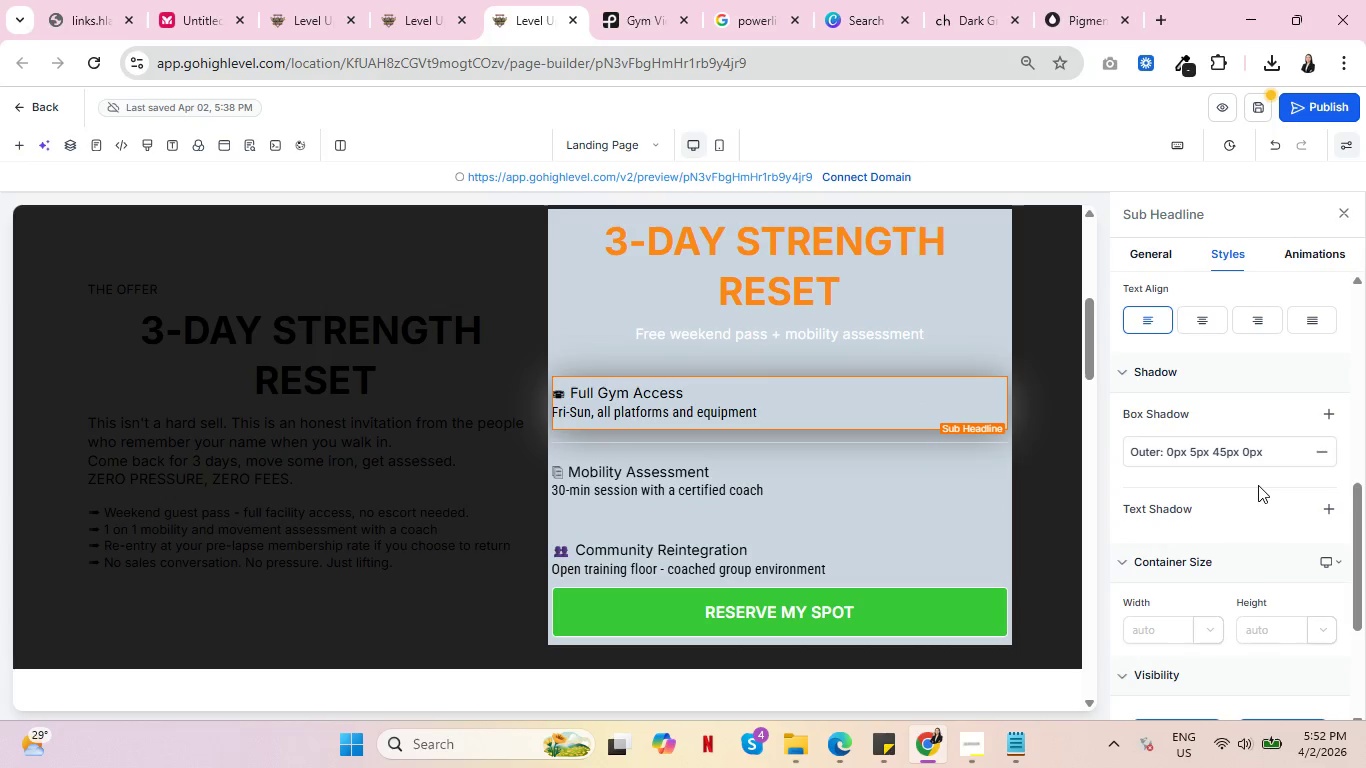 
wait(5.36)
 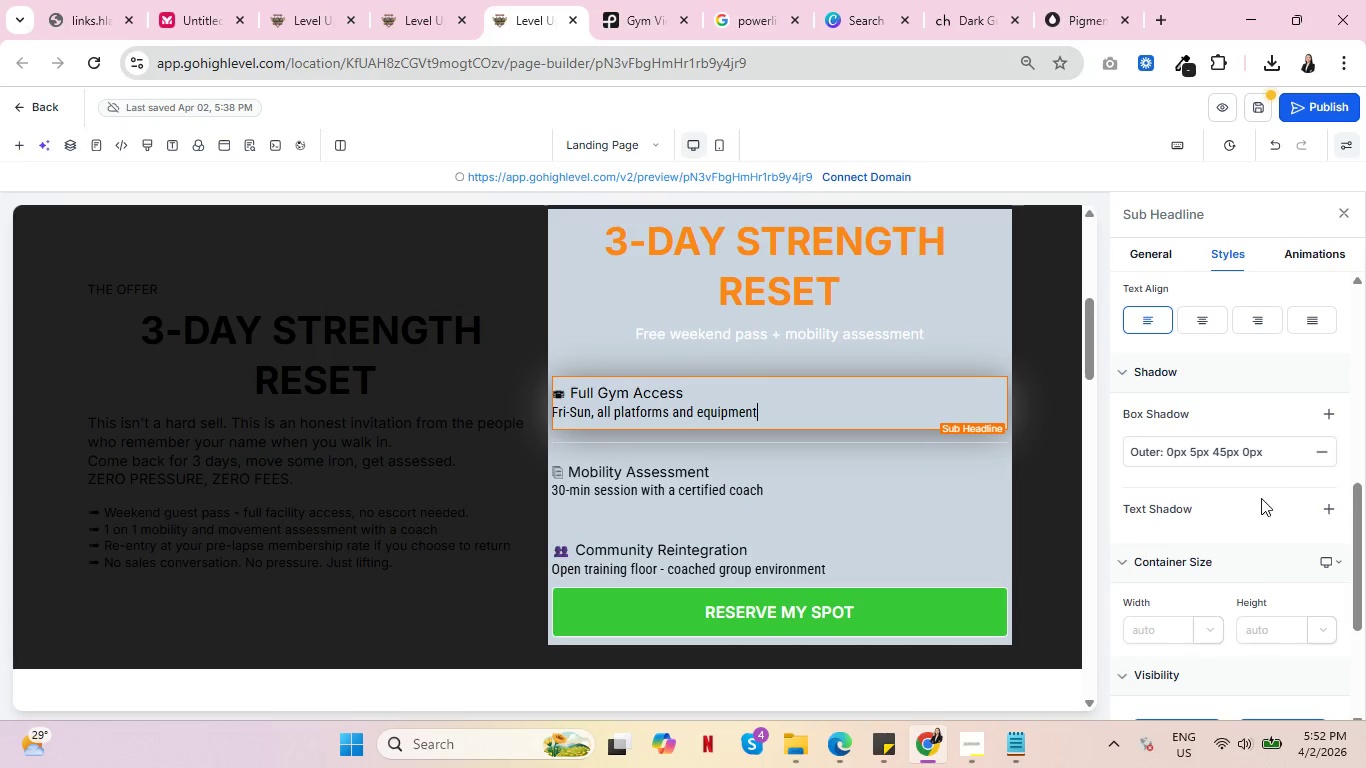 
scroll: coordinate [1258, 484], scroll_direction: down, amount: 3.0
 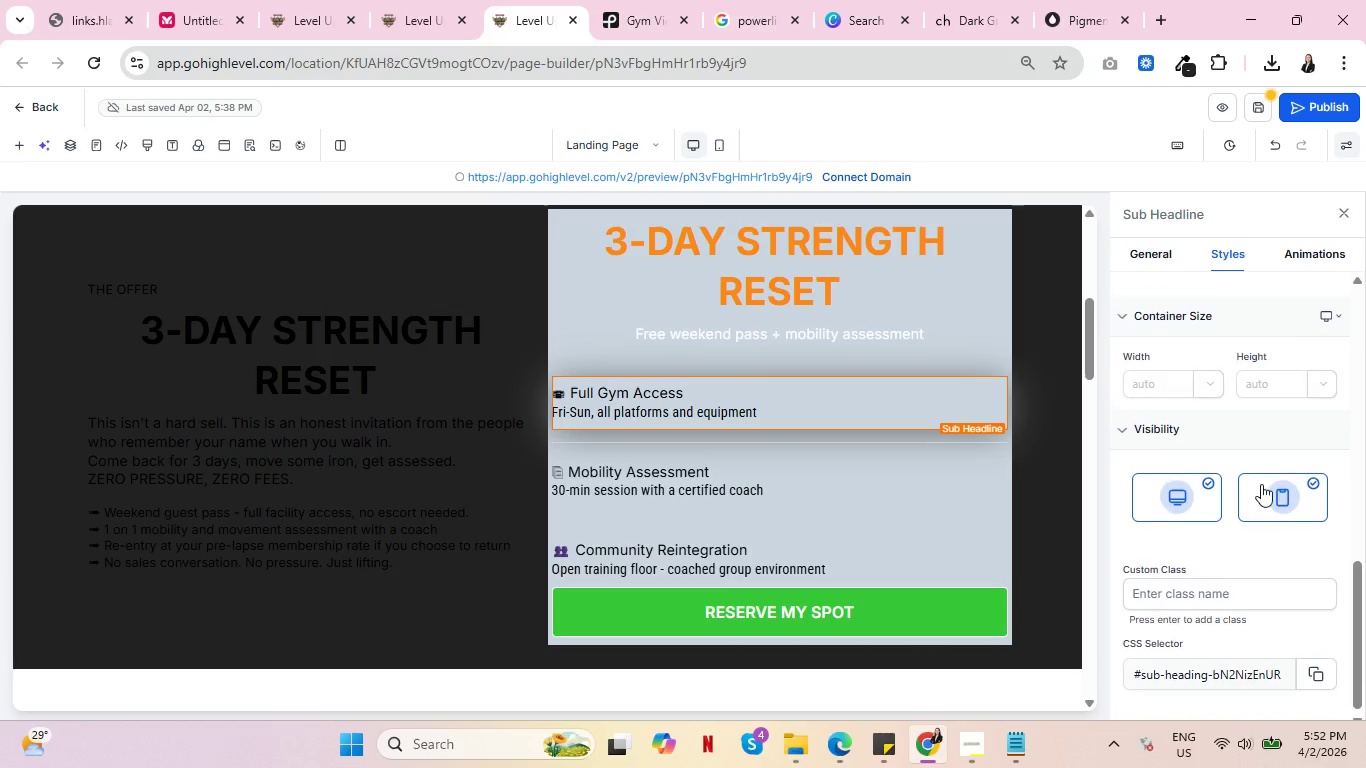 
scroll: coordinate [1197, 421], scroll_direction: up, amount: 6.0
 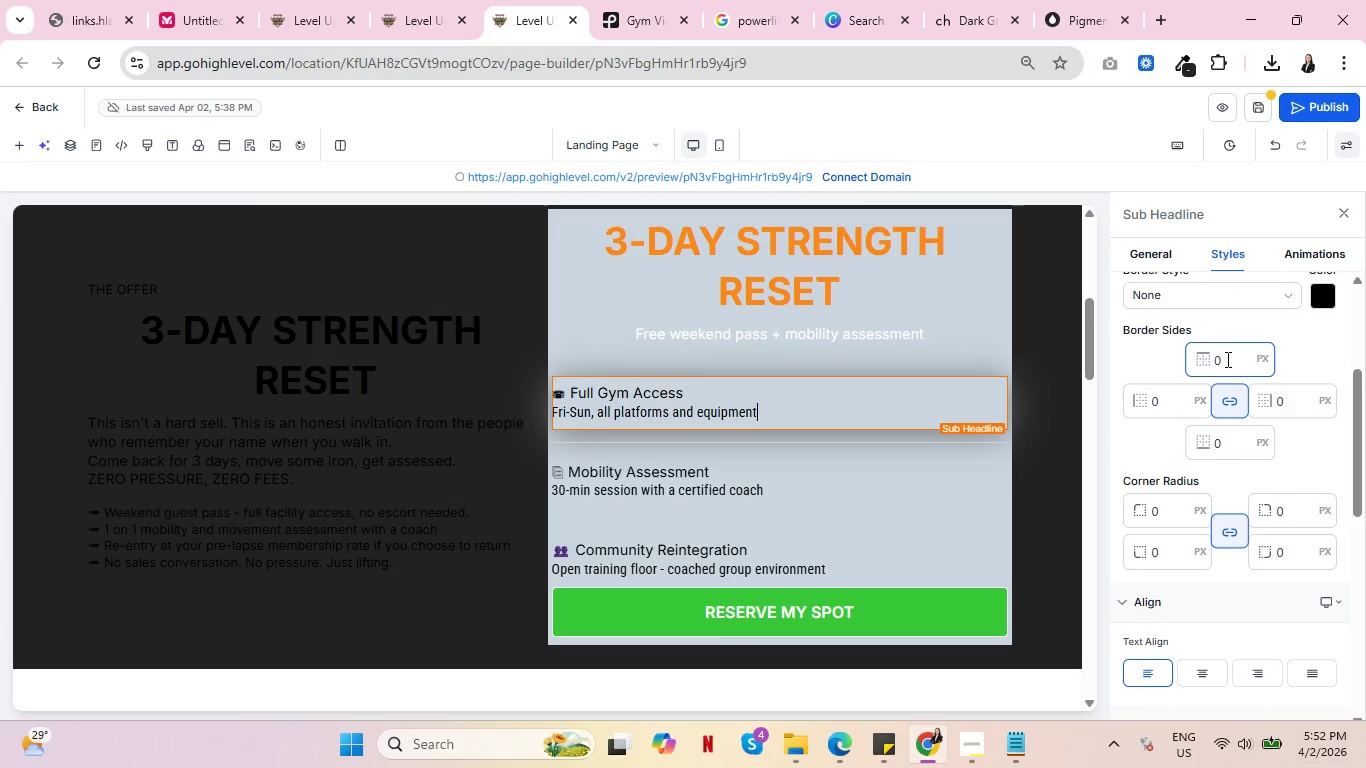 
left_click([1226, 359])
 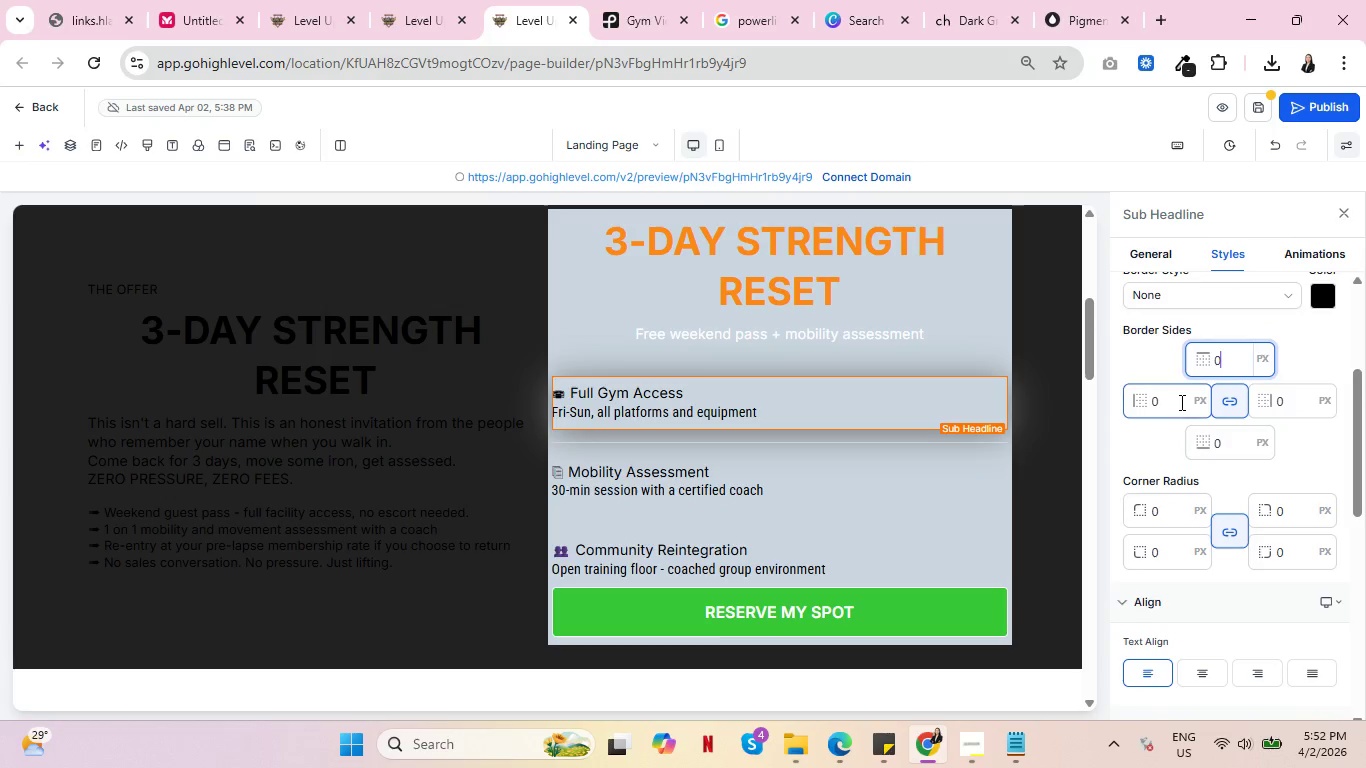 
left_click([1176, 403])
 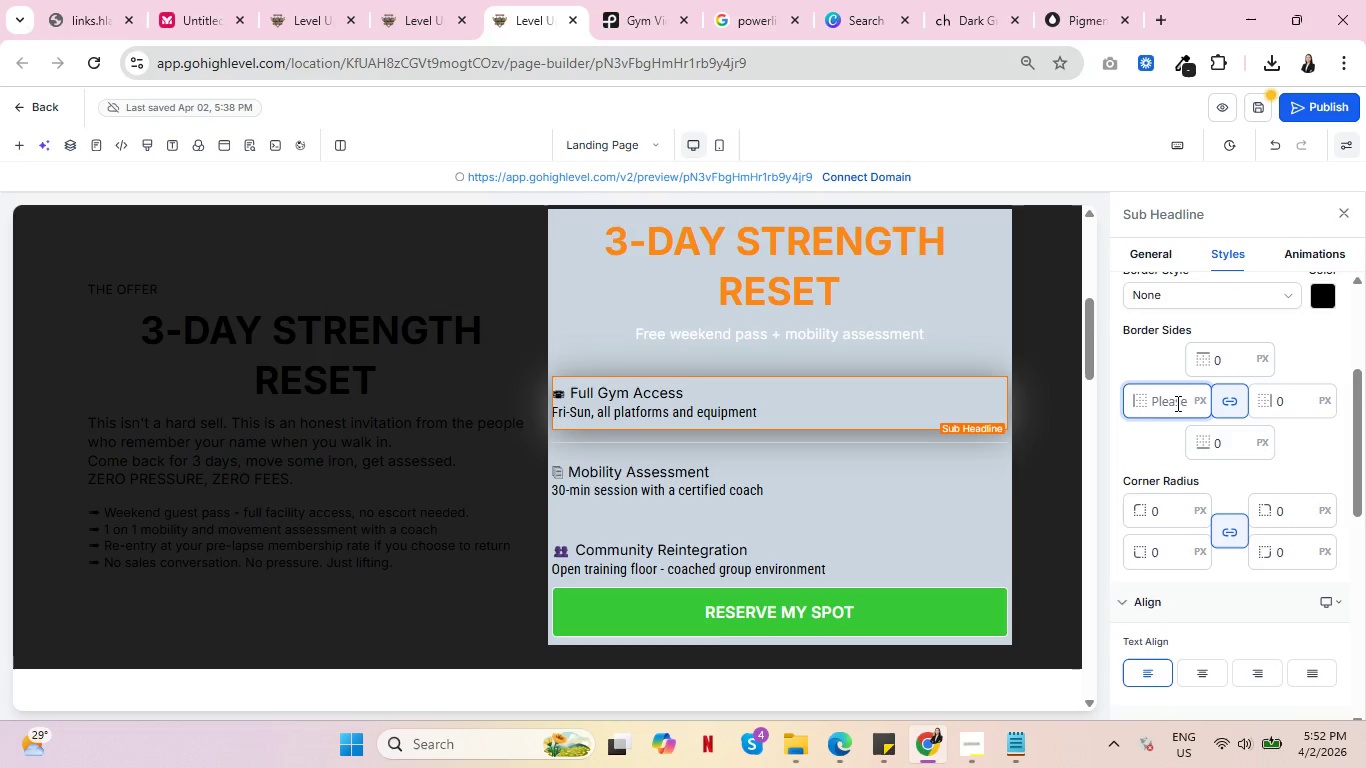 
key(Backspace)
type(5)
key(Backspace)
type(10)
 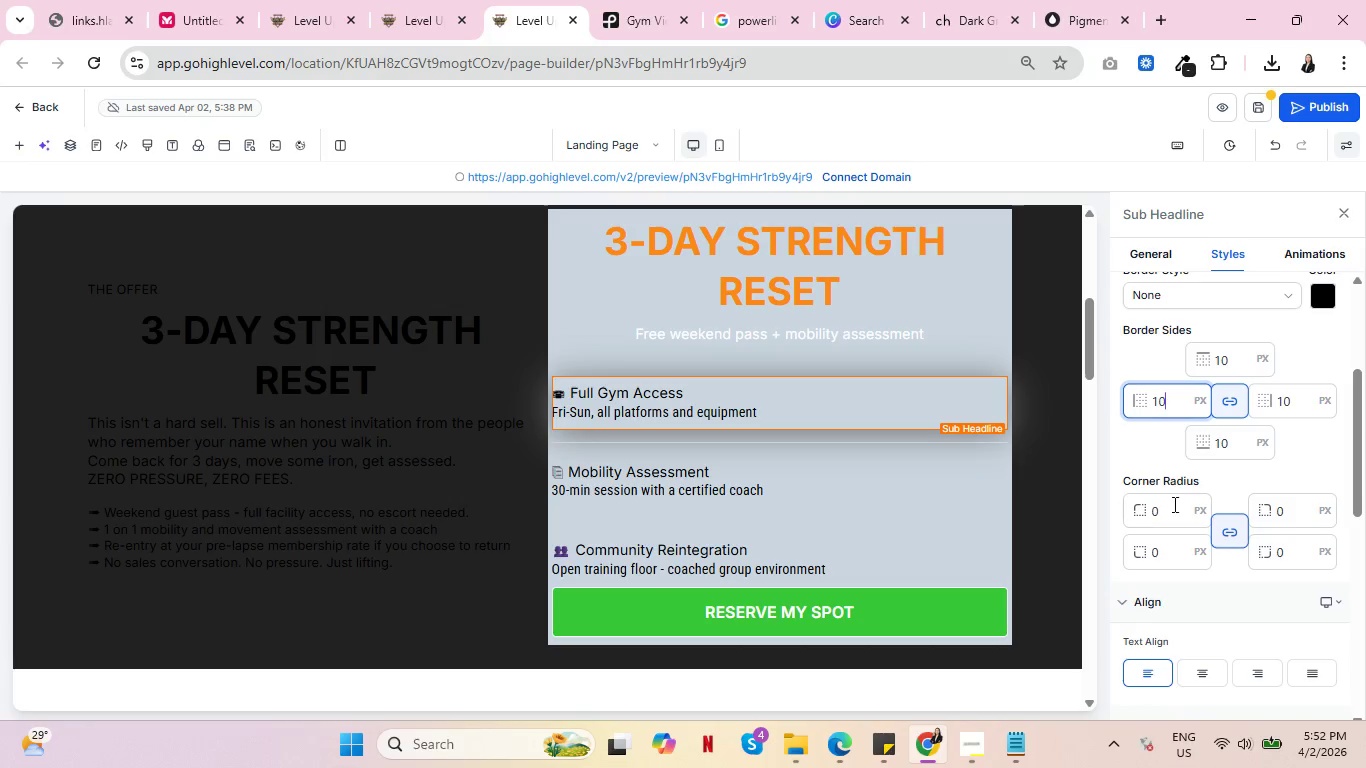 
left_click([1175, 515])
 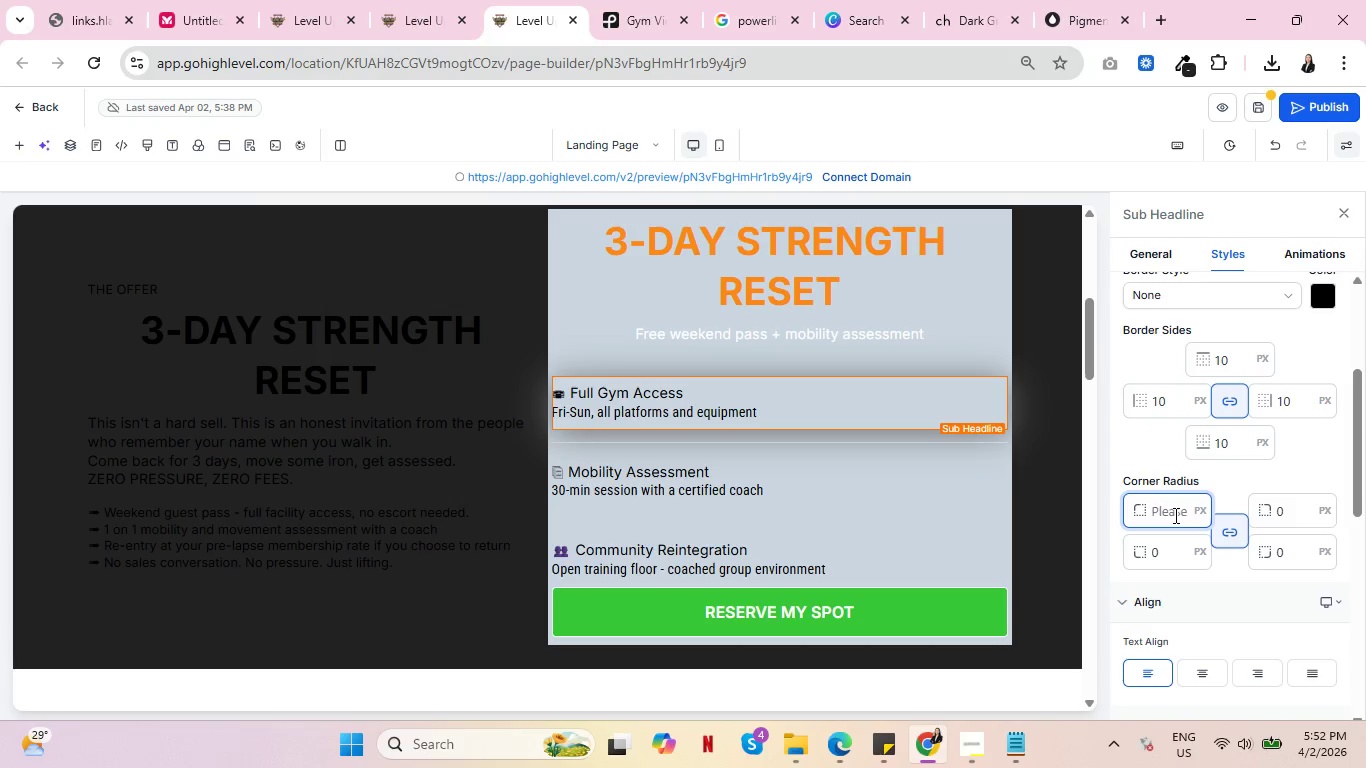 
key(Backspace)
type(10)
 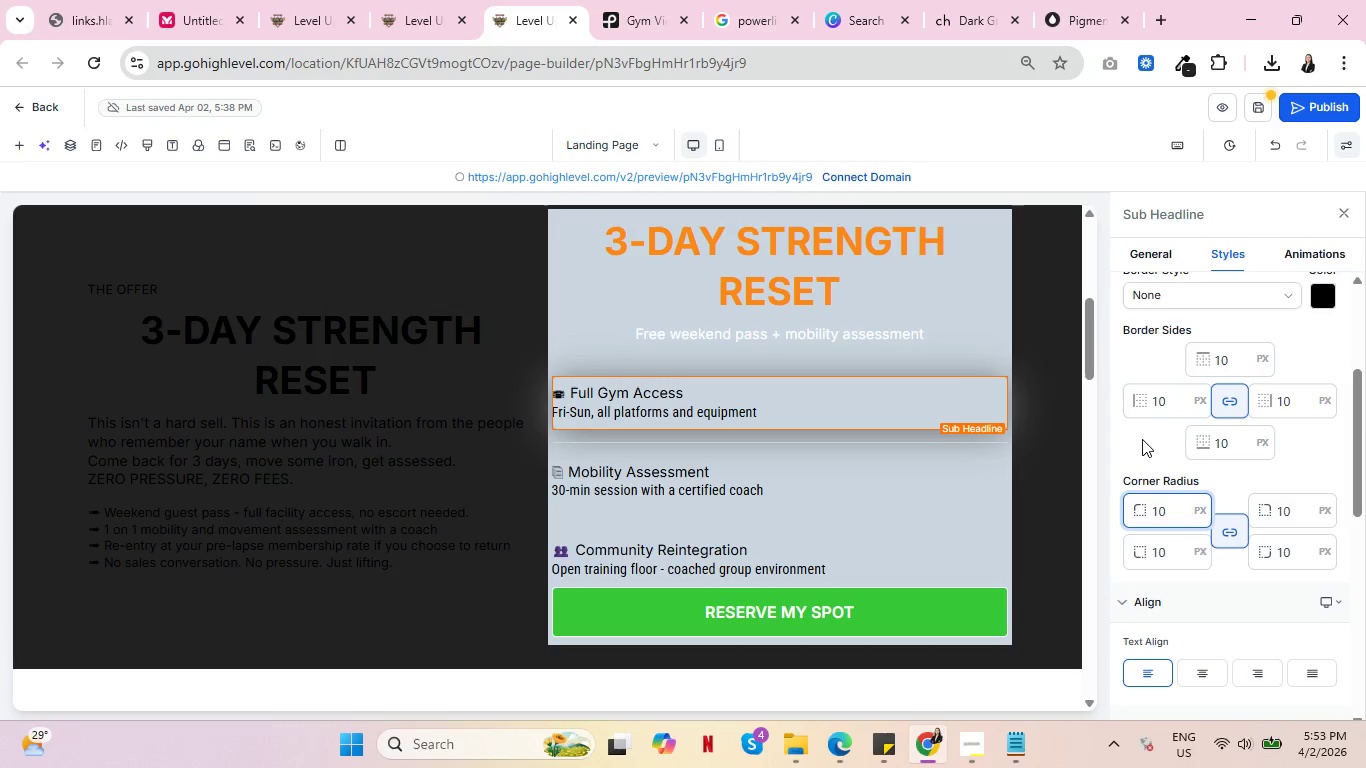 
left_click([1142, 439])
 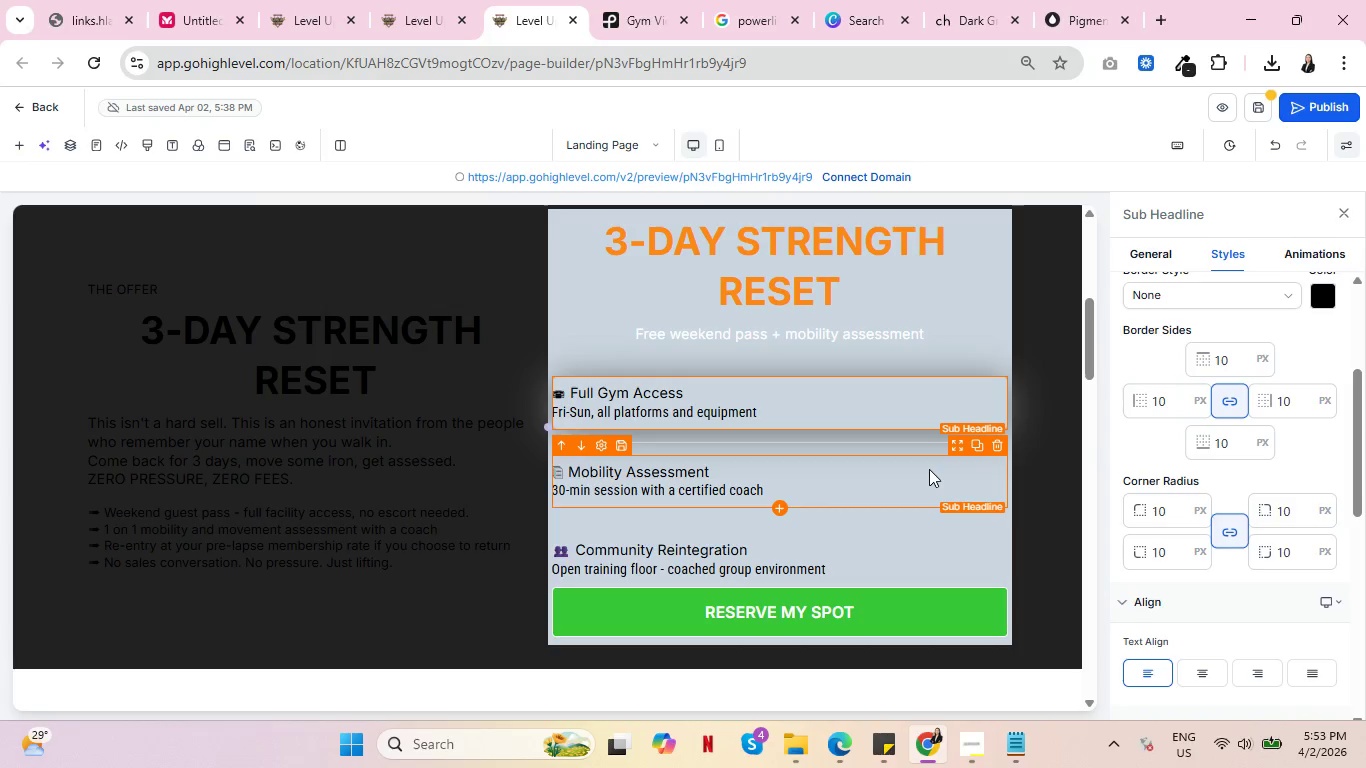 
left_click([929, 469])
 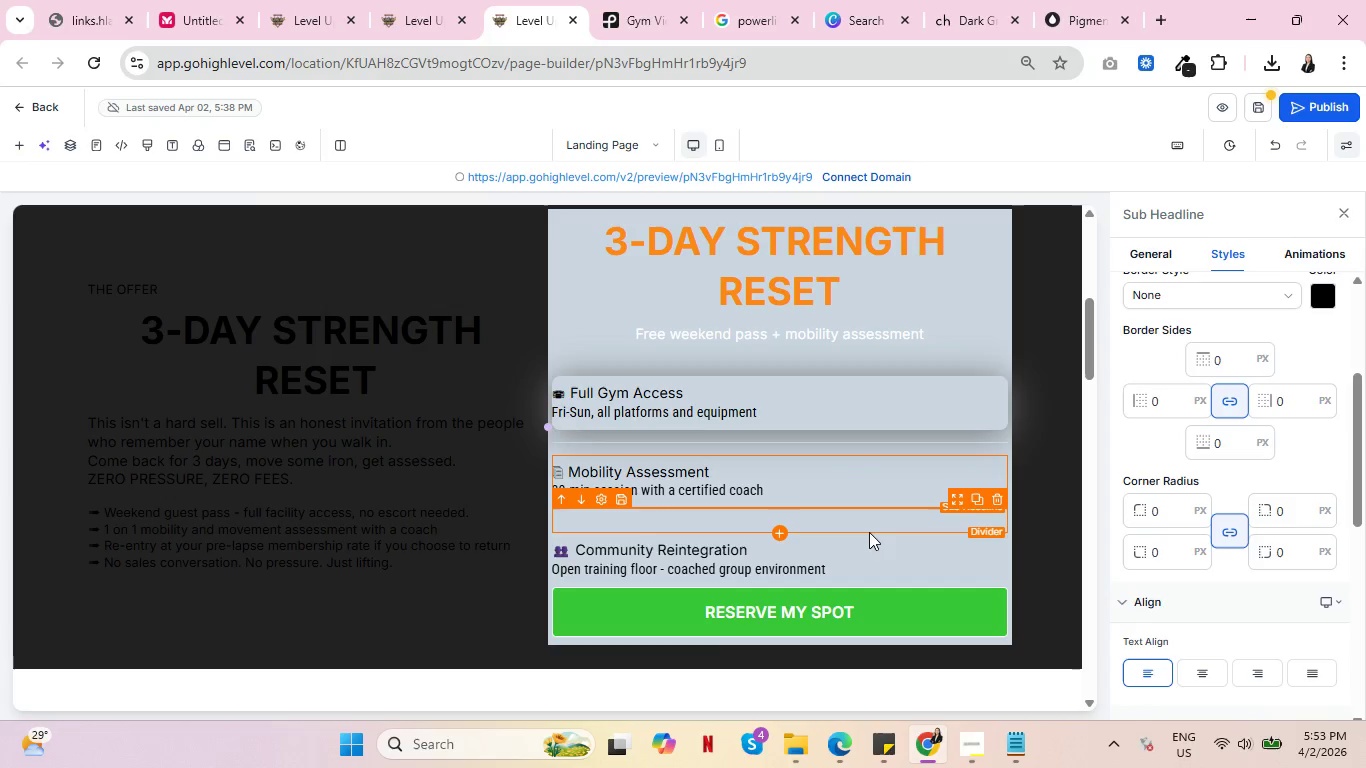 
wait(15.12)
 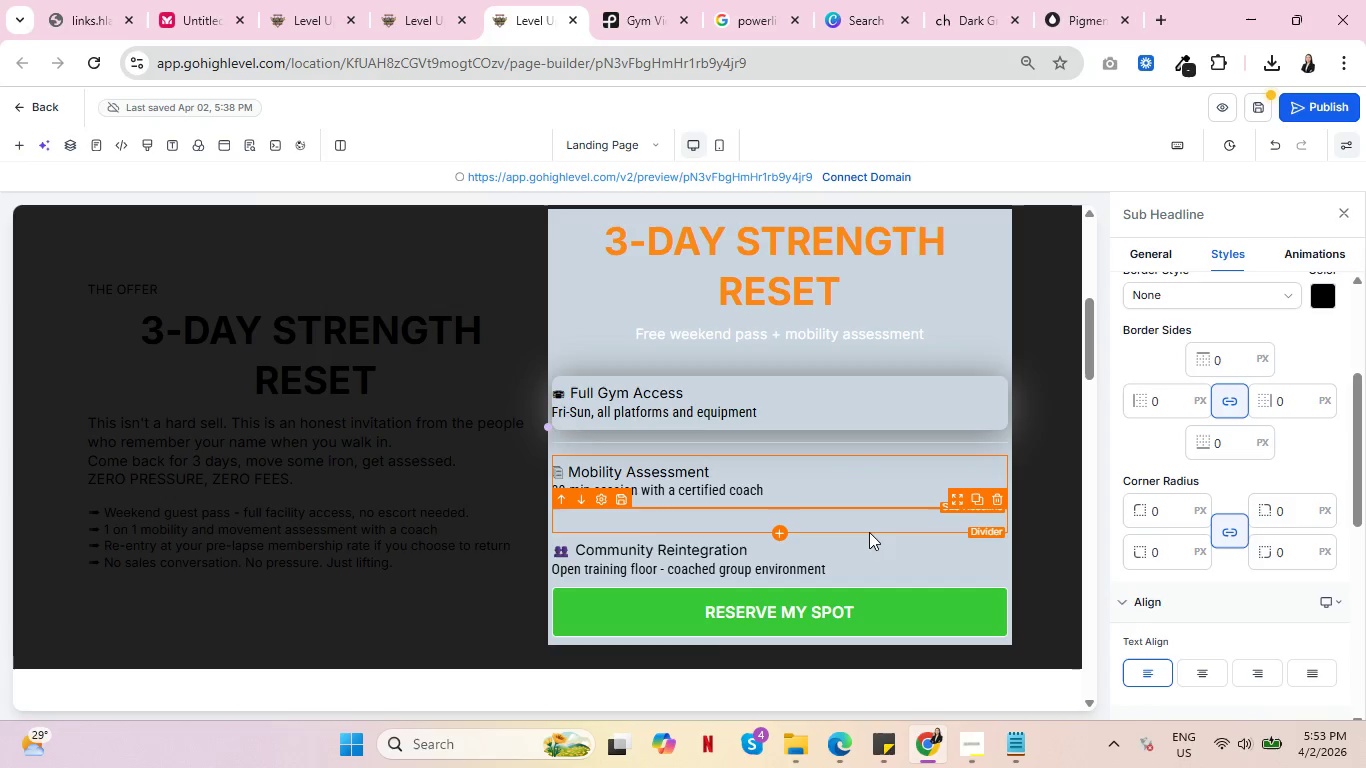 
left_click([555, 397])
 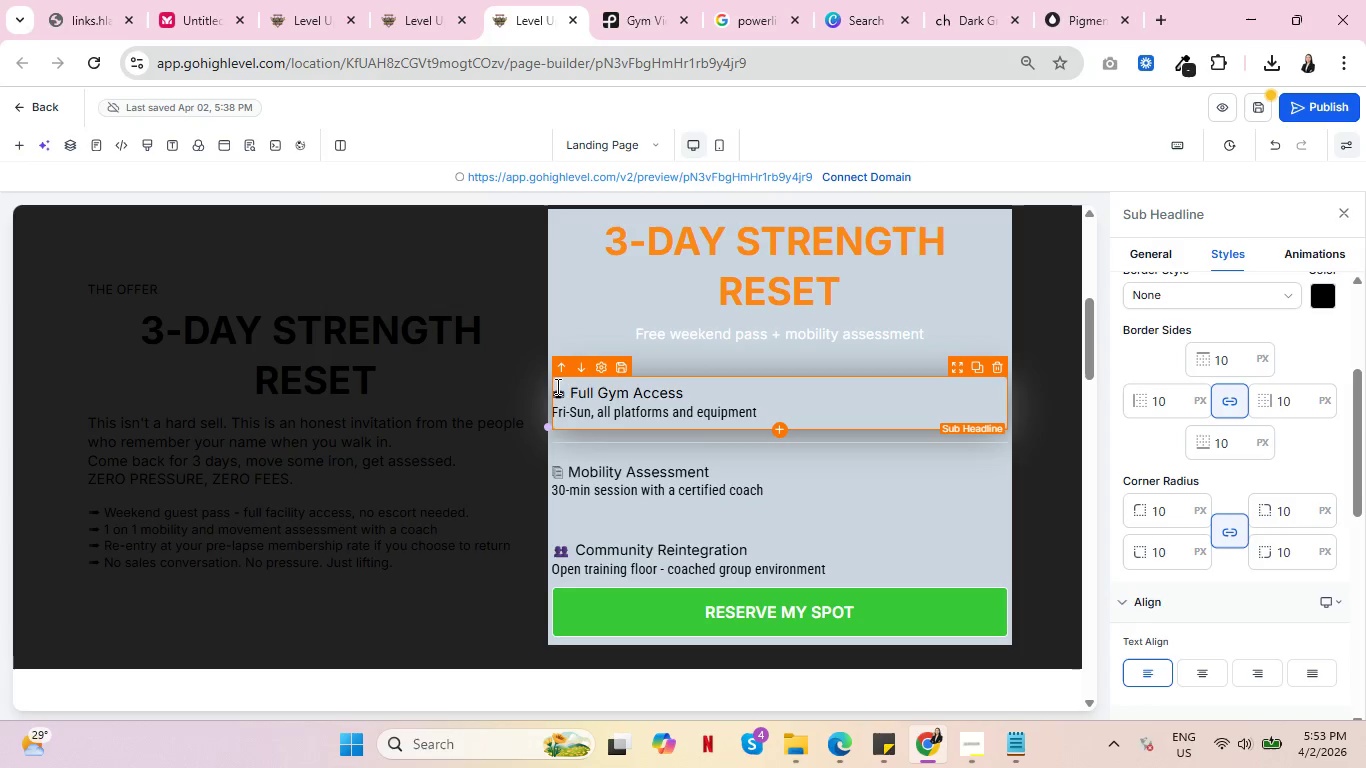 
left_click([556, 386])
 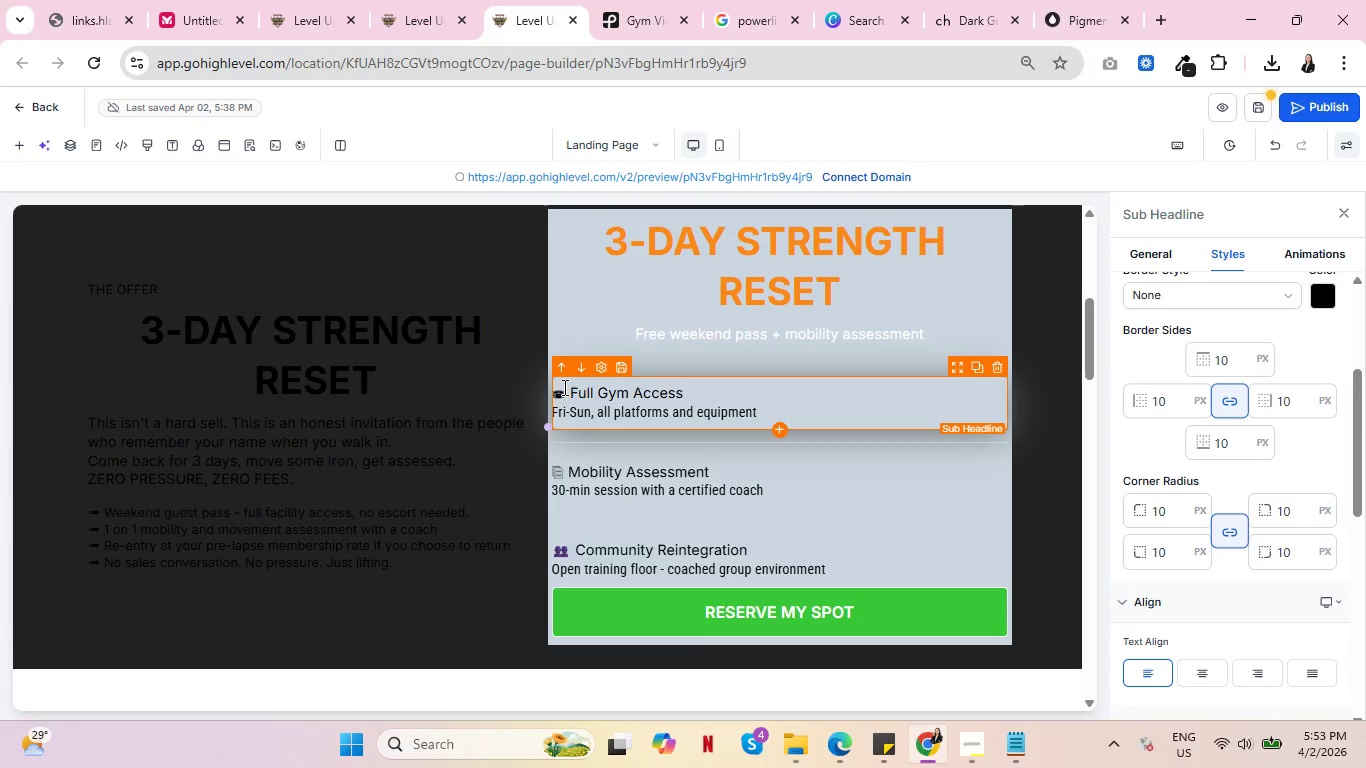 
key(Space)
 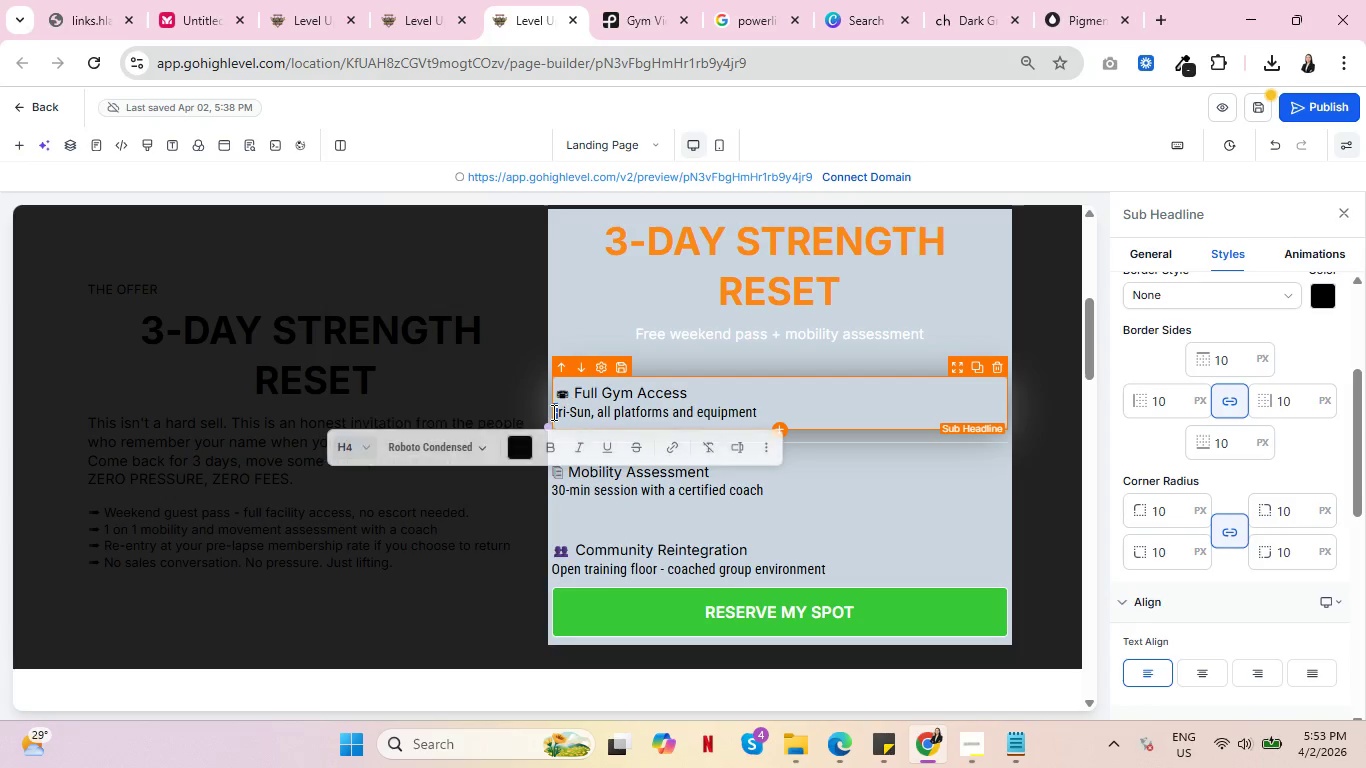 
left_click([552, 412])
 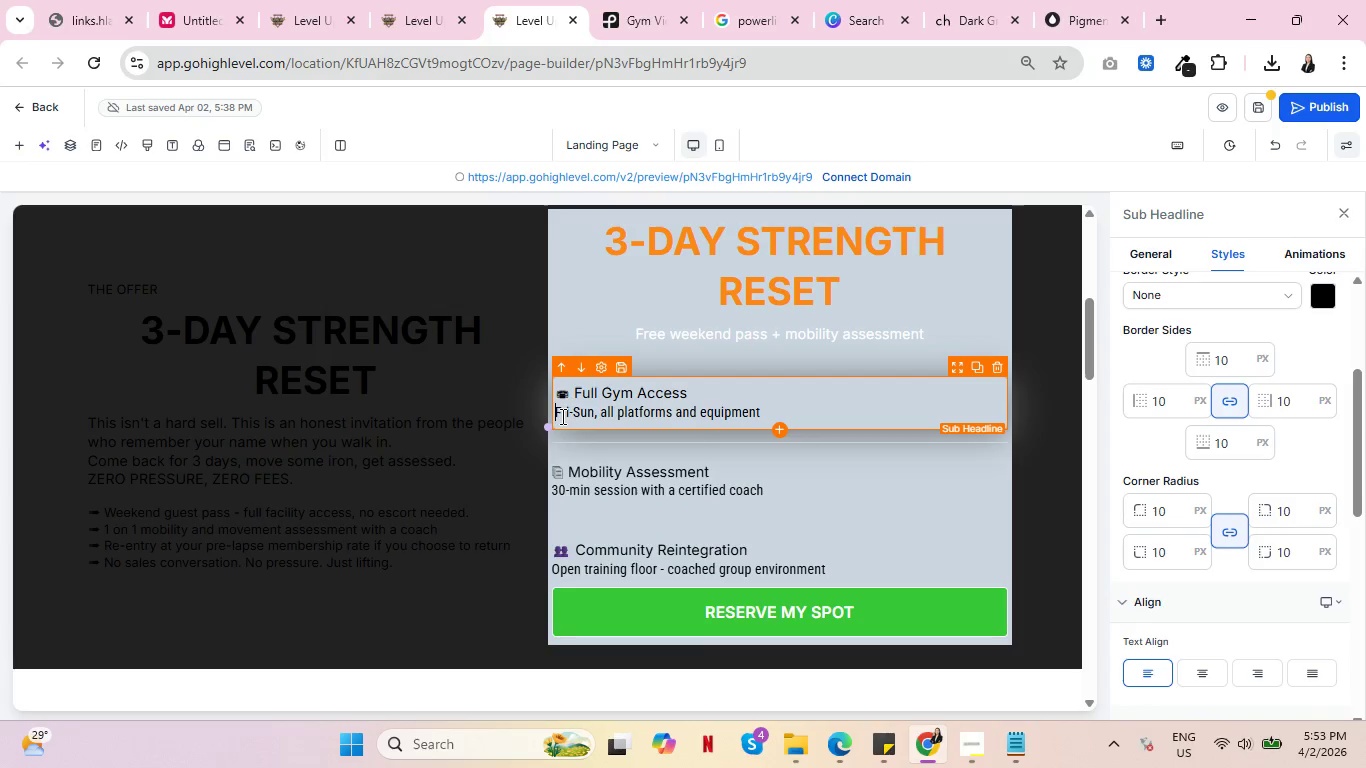 
key(Space)
 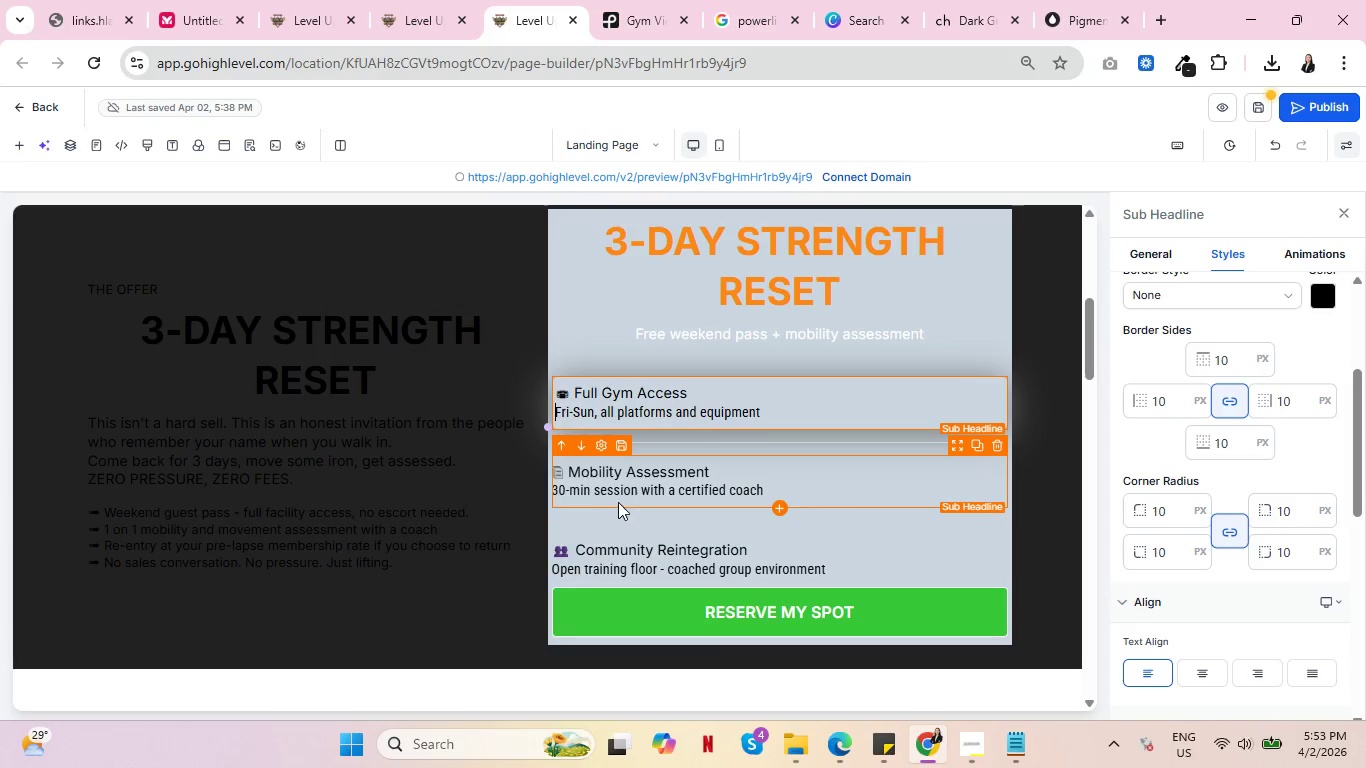 
left_click([621, 479])
 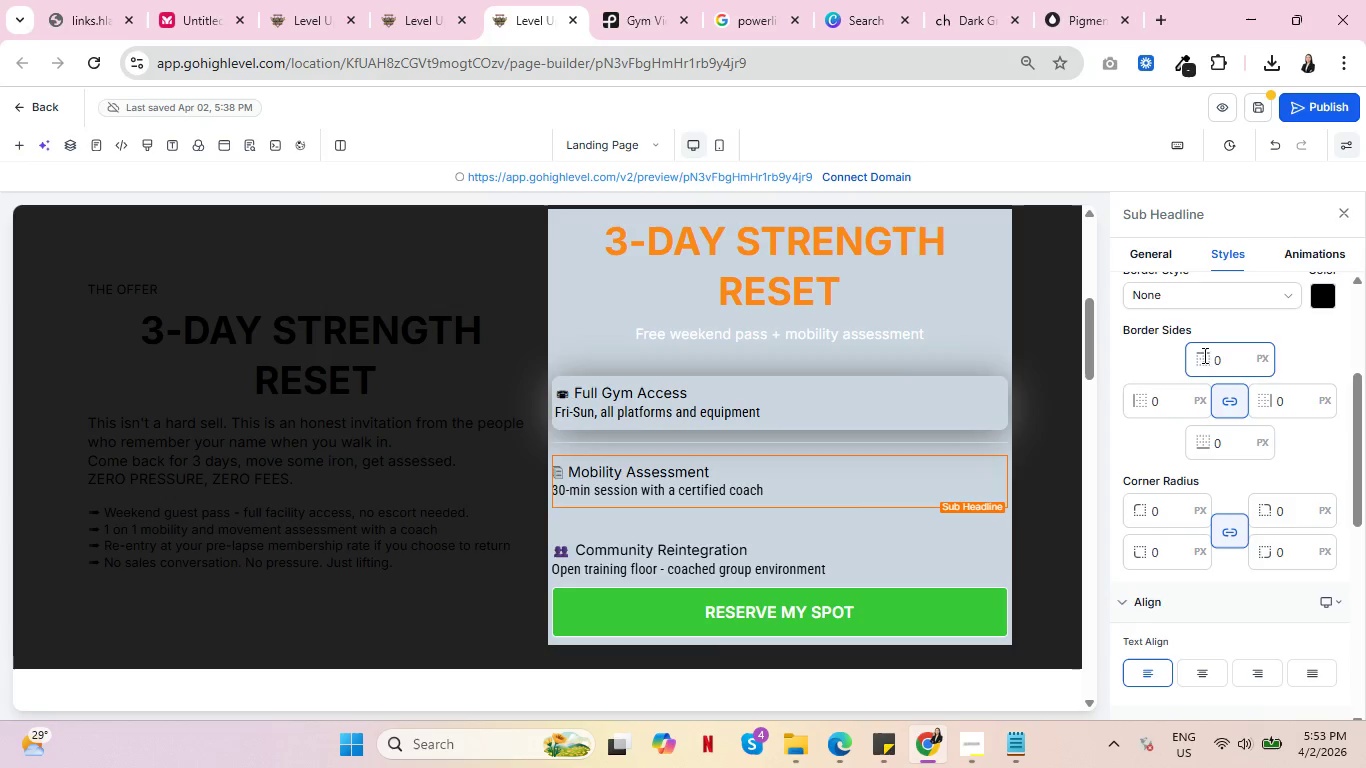 
left_click([1162, 403])
 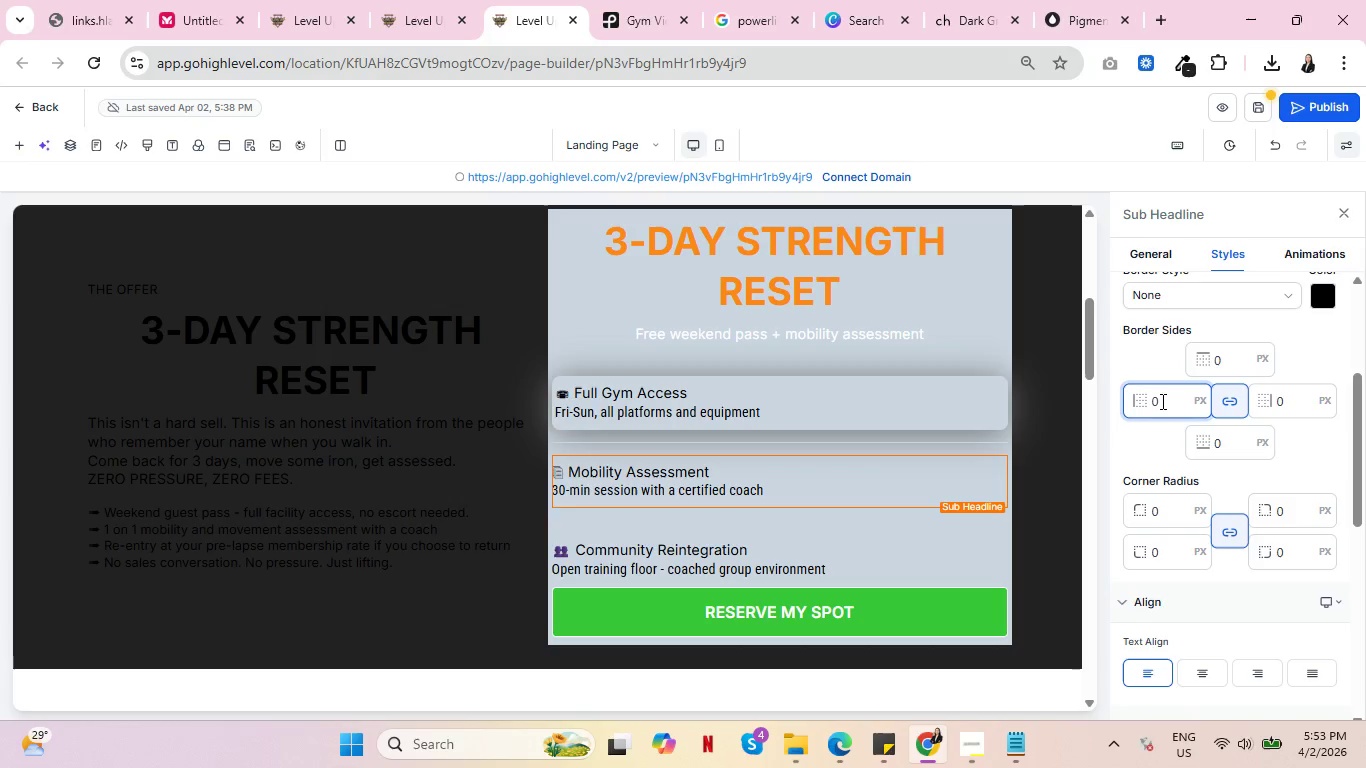 
key(Delete)
 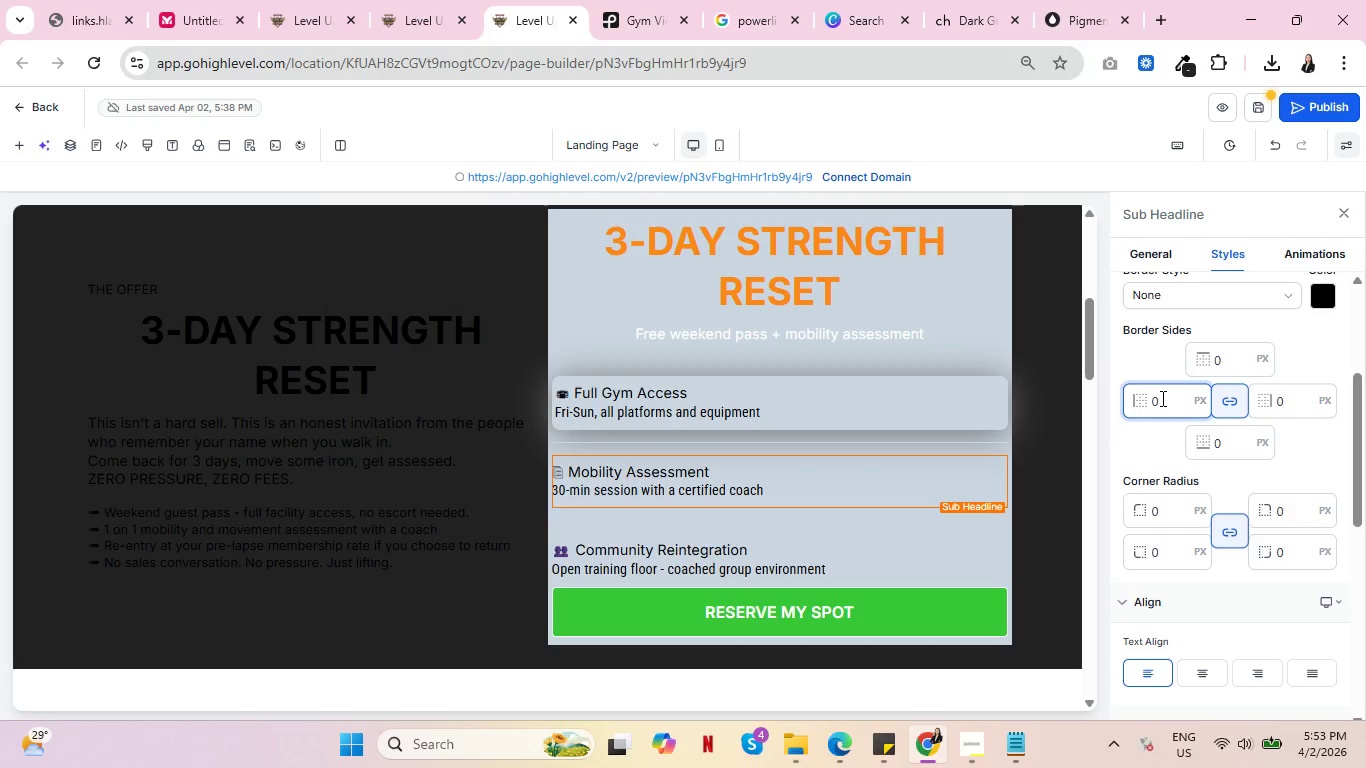 
key(Backspace)
 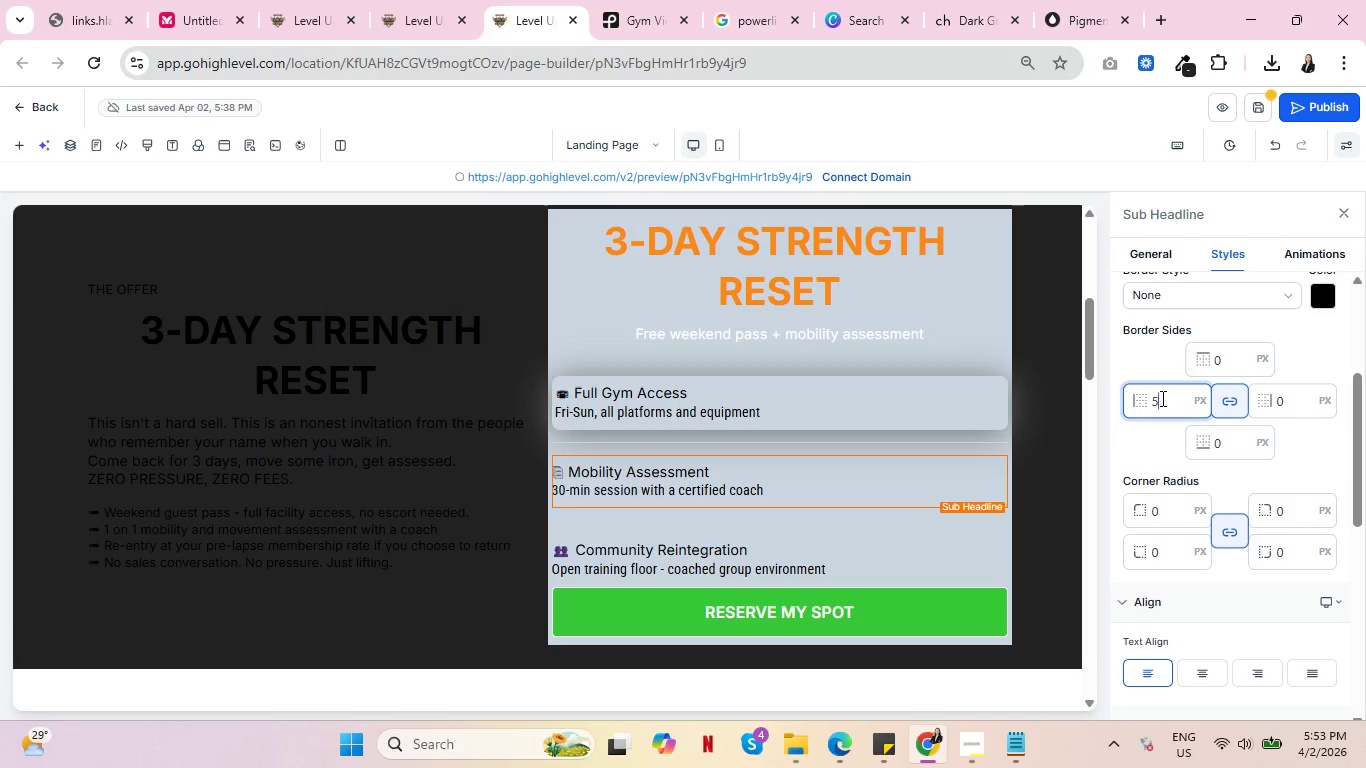 
key(5)
 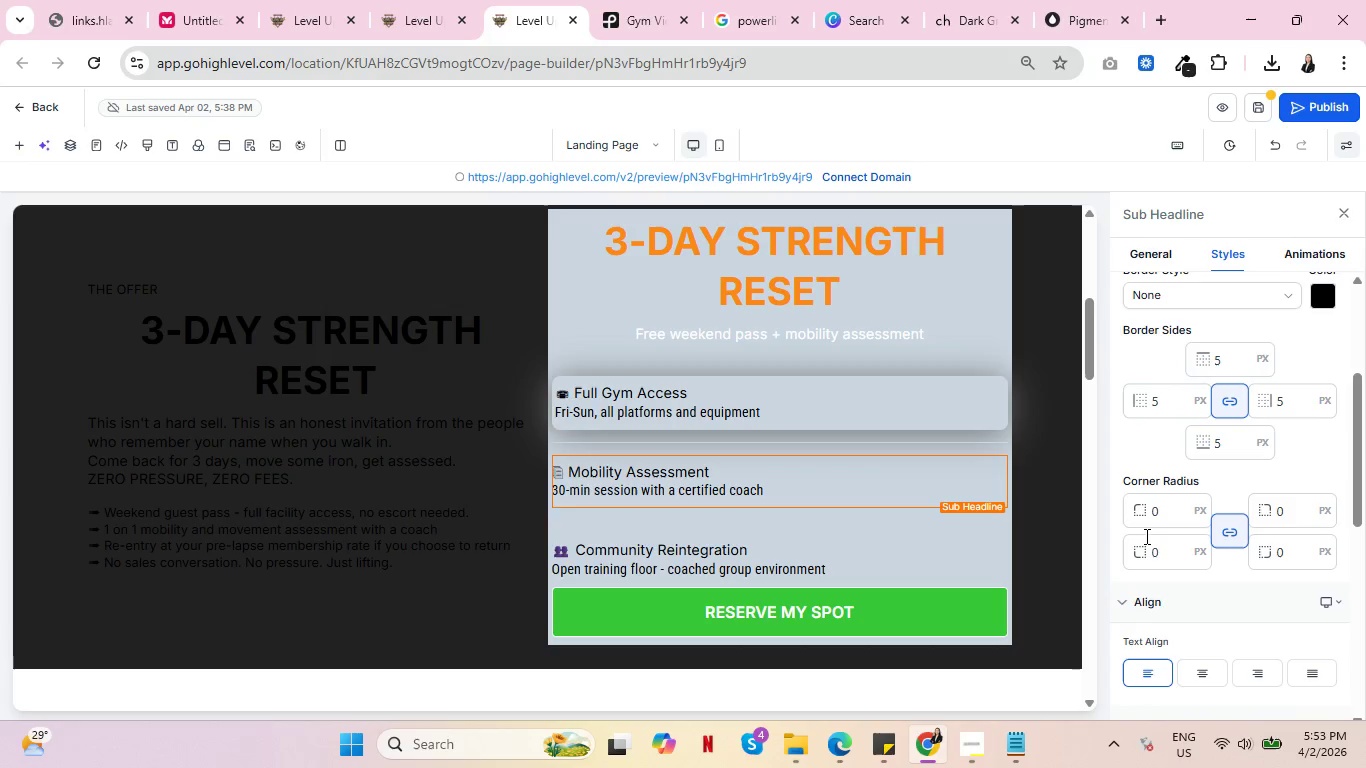 
left_click([1173, 522])
 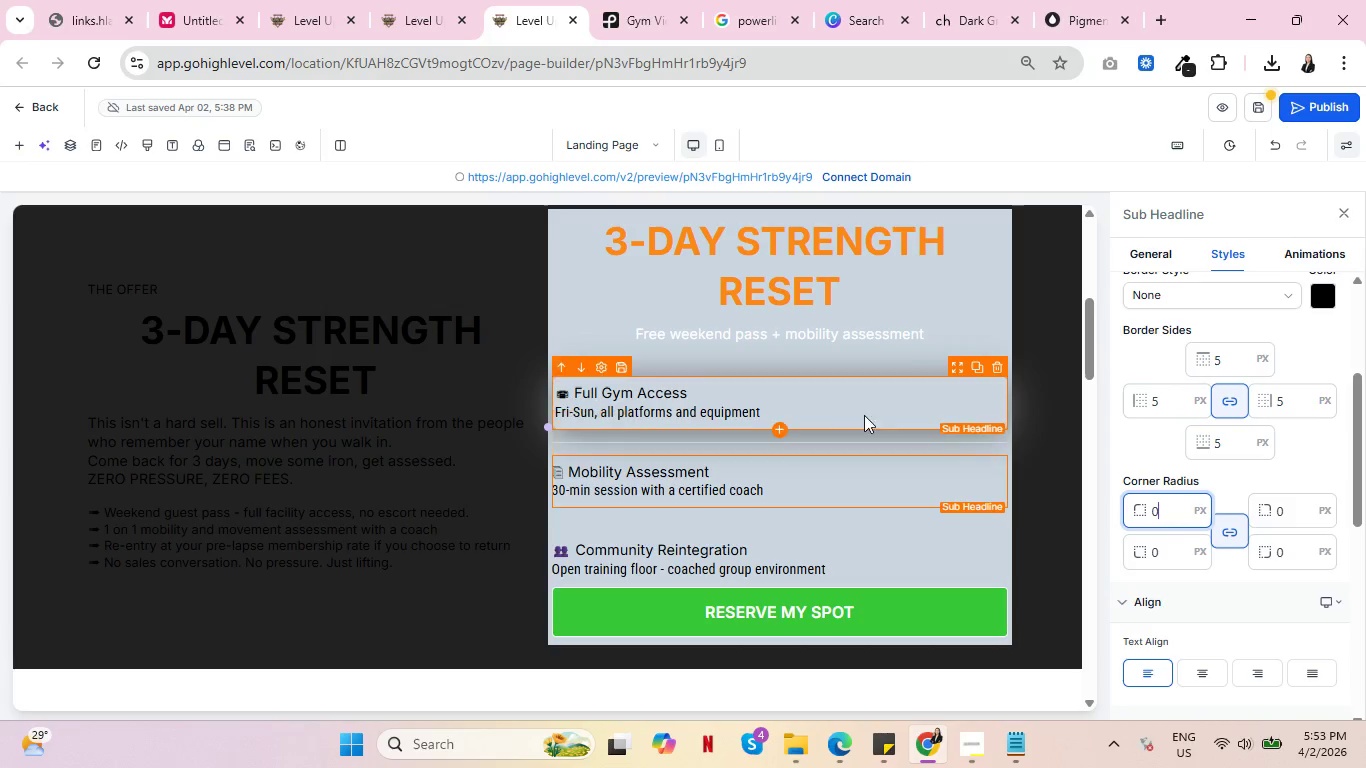 
left_click([859, 408])
 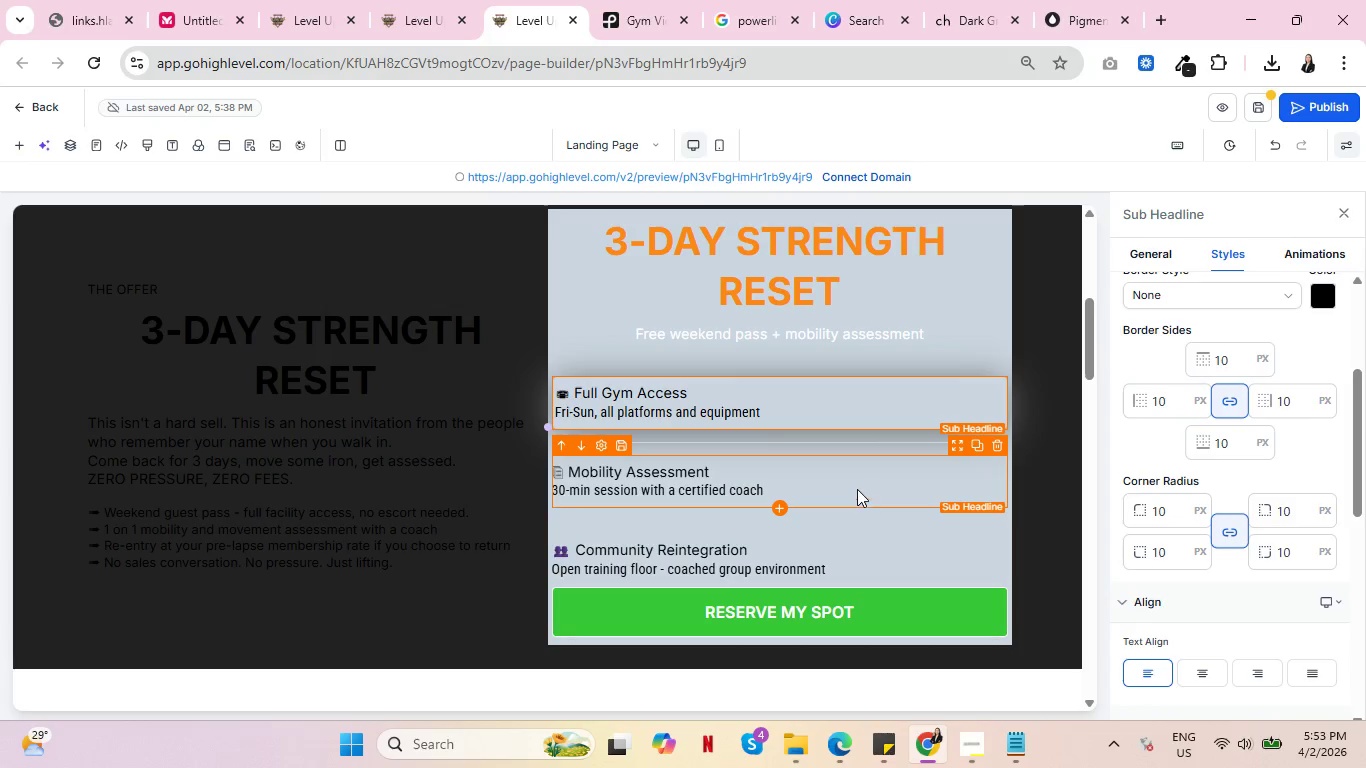 
left_click([857, 489])
 